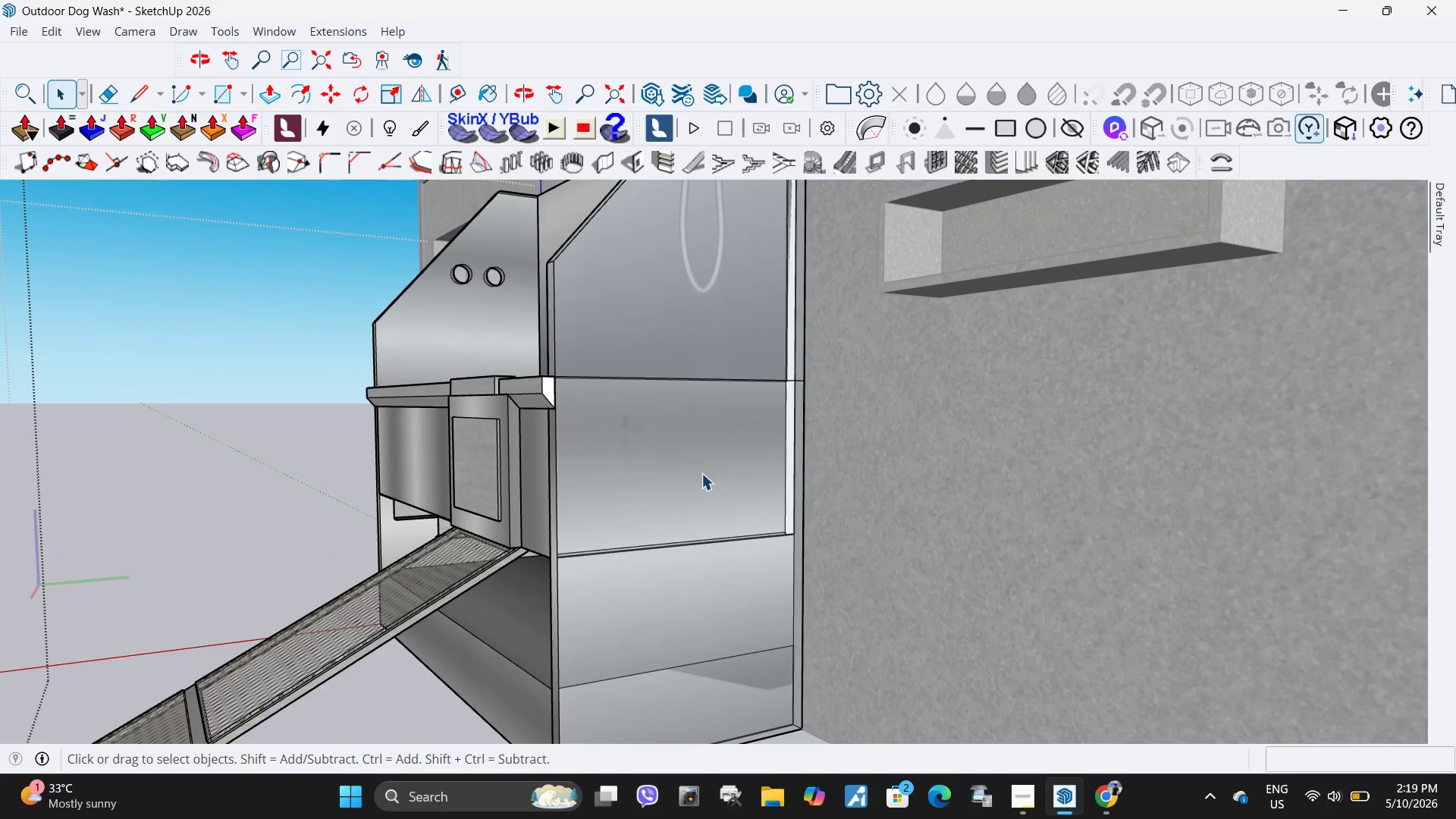 
triple_click([701, 473])
 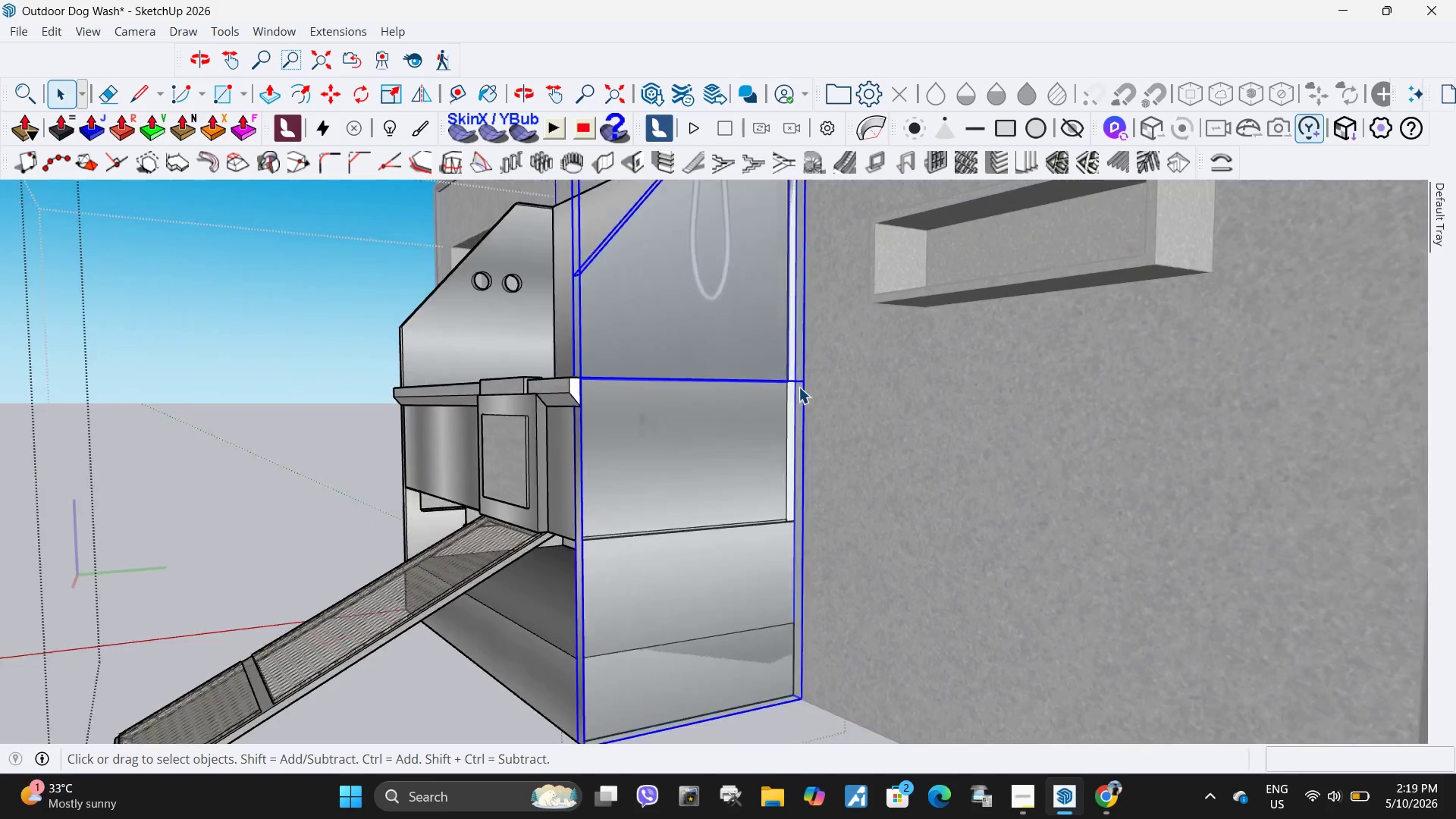 
scroll: coordinate [799, 387], scroll_direction: down, amount: 6.0
 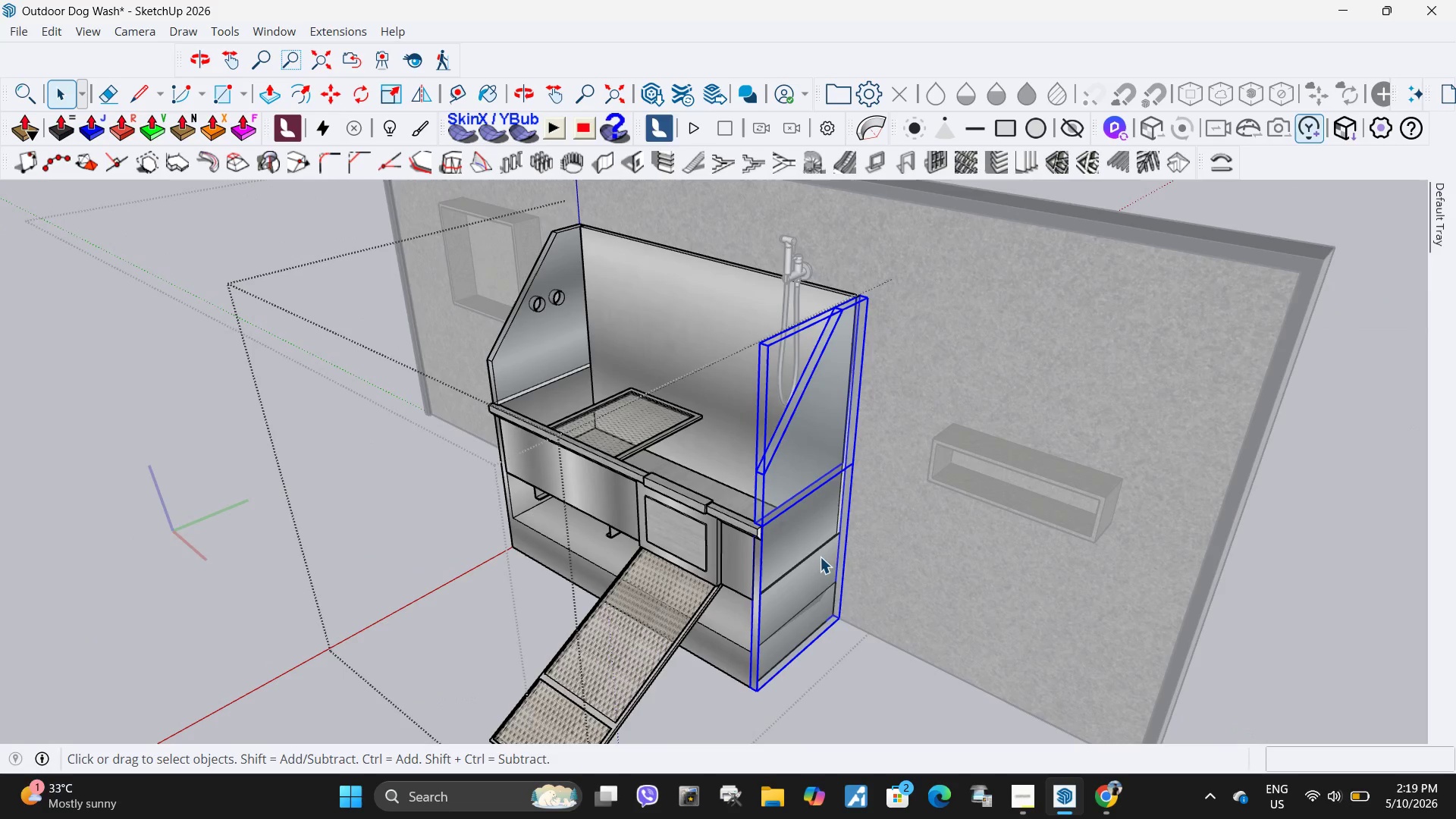 
double_click([817, 557])
 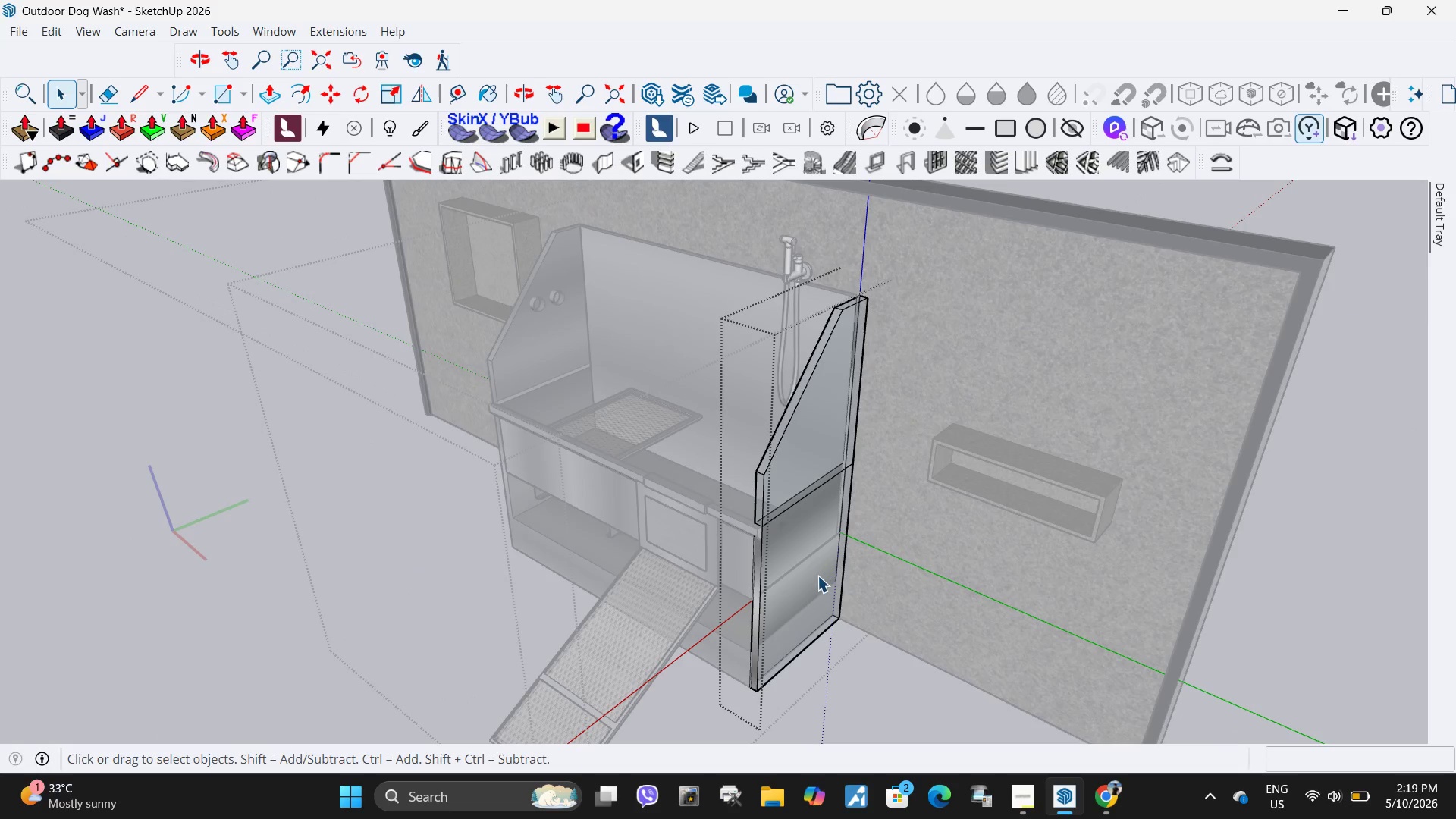 
triple_click([817, 576])
 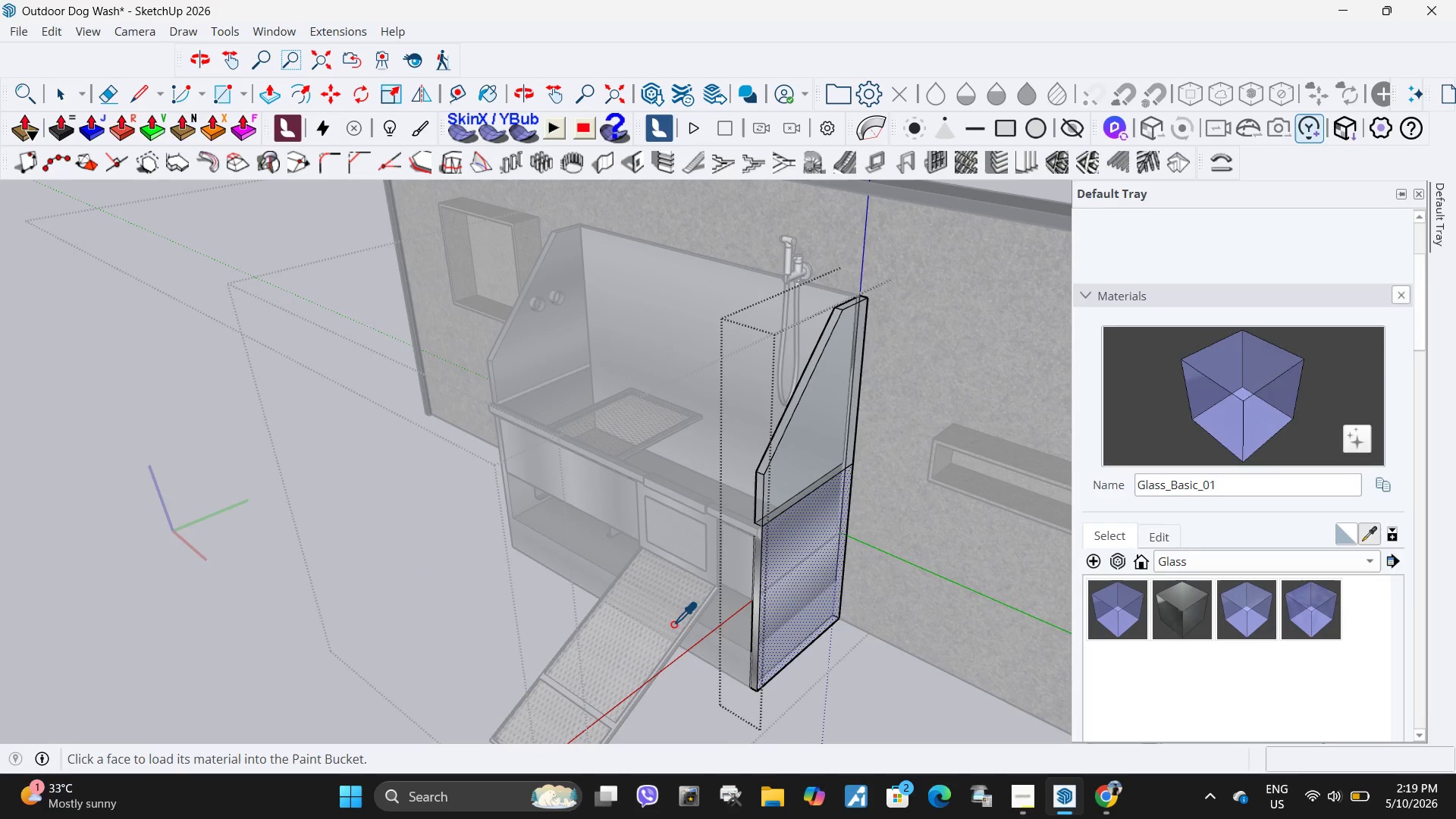 
left_click([755, 642])
 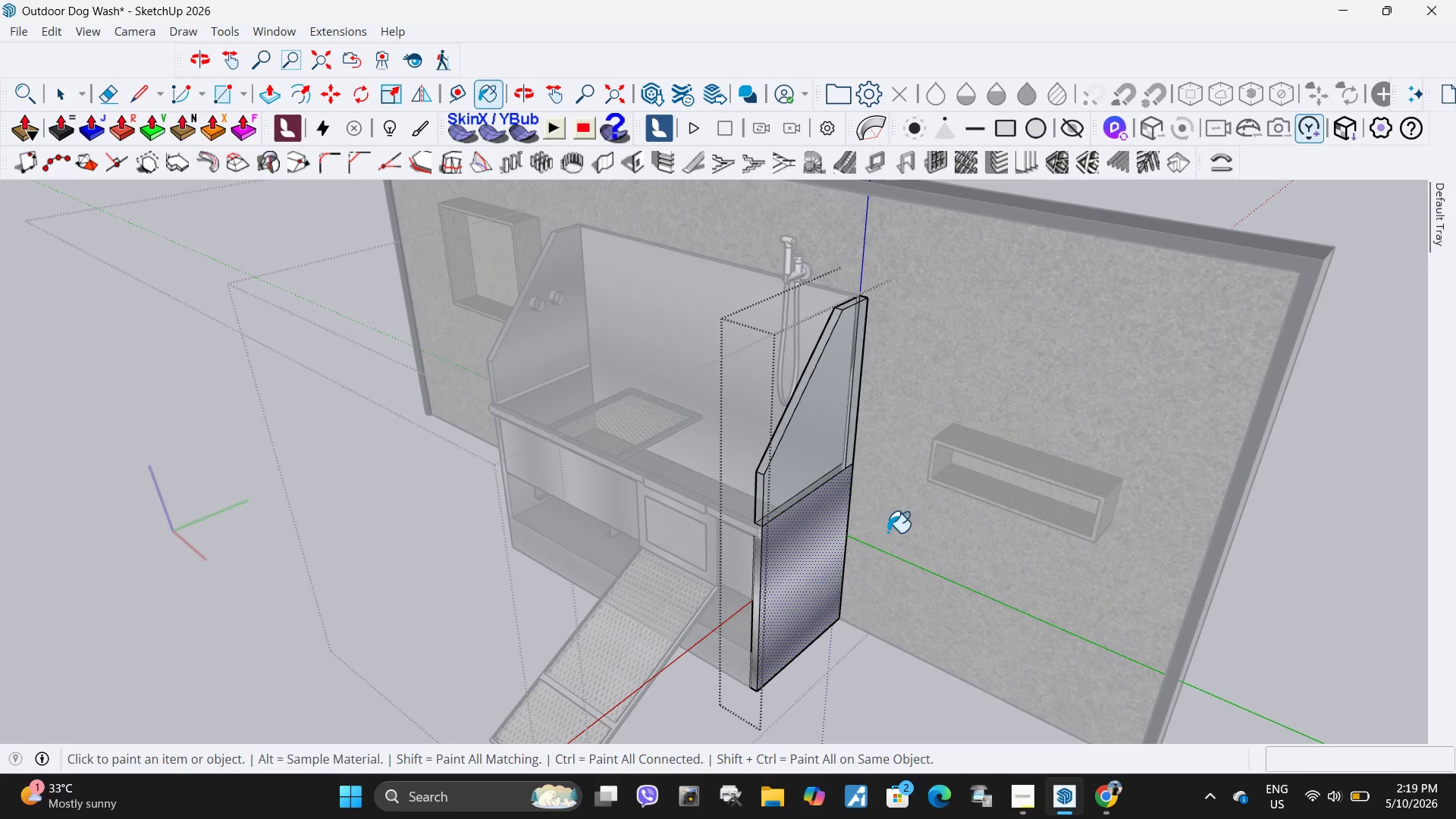 
key(Space)
 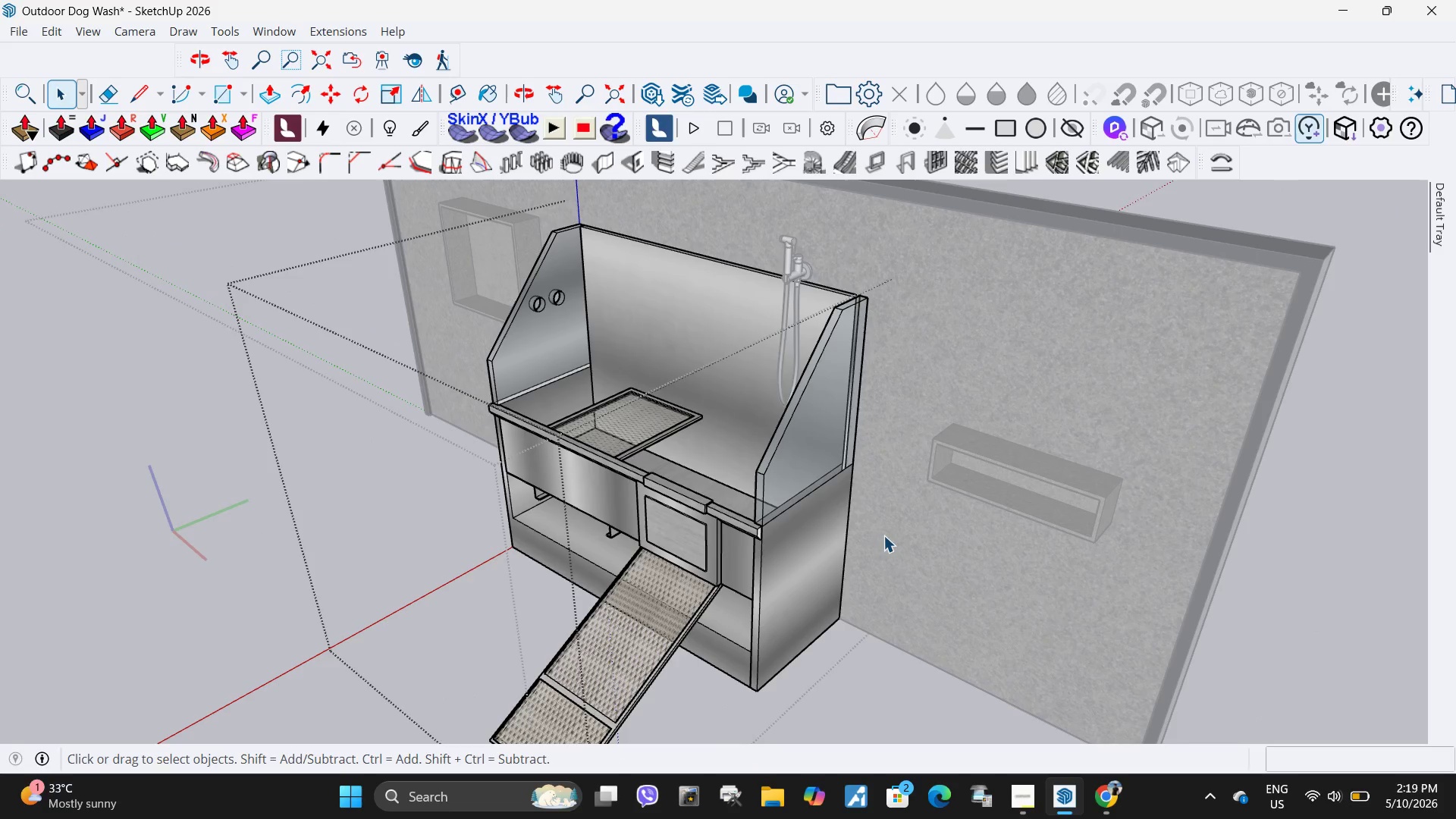 
key(Escape)
 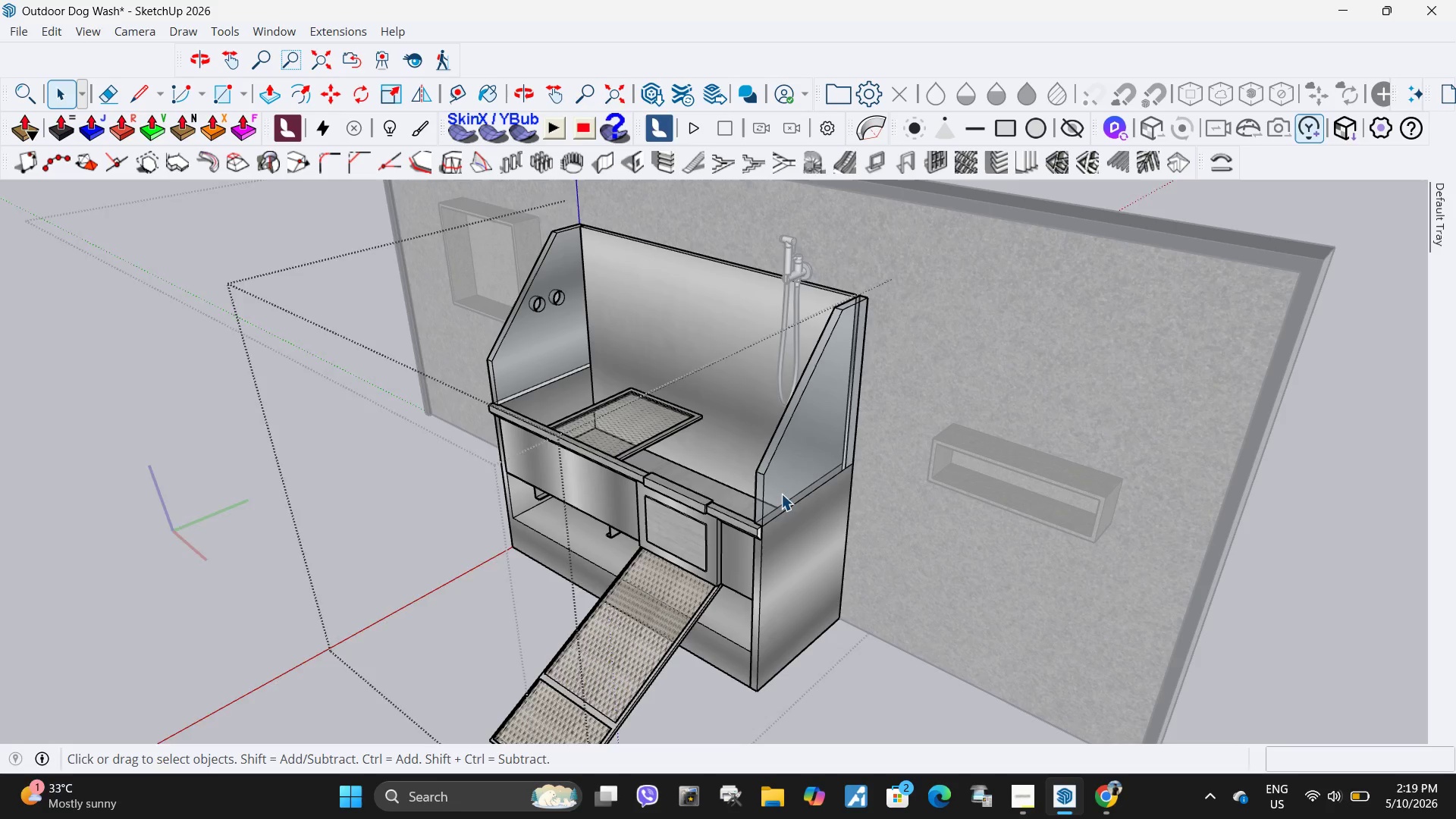 
key(Escape)
 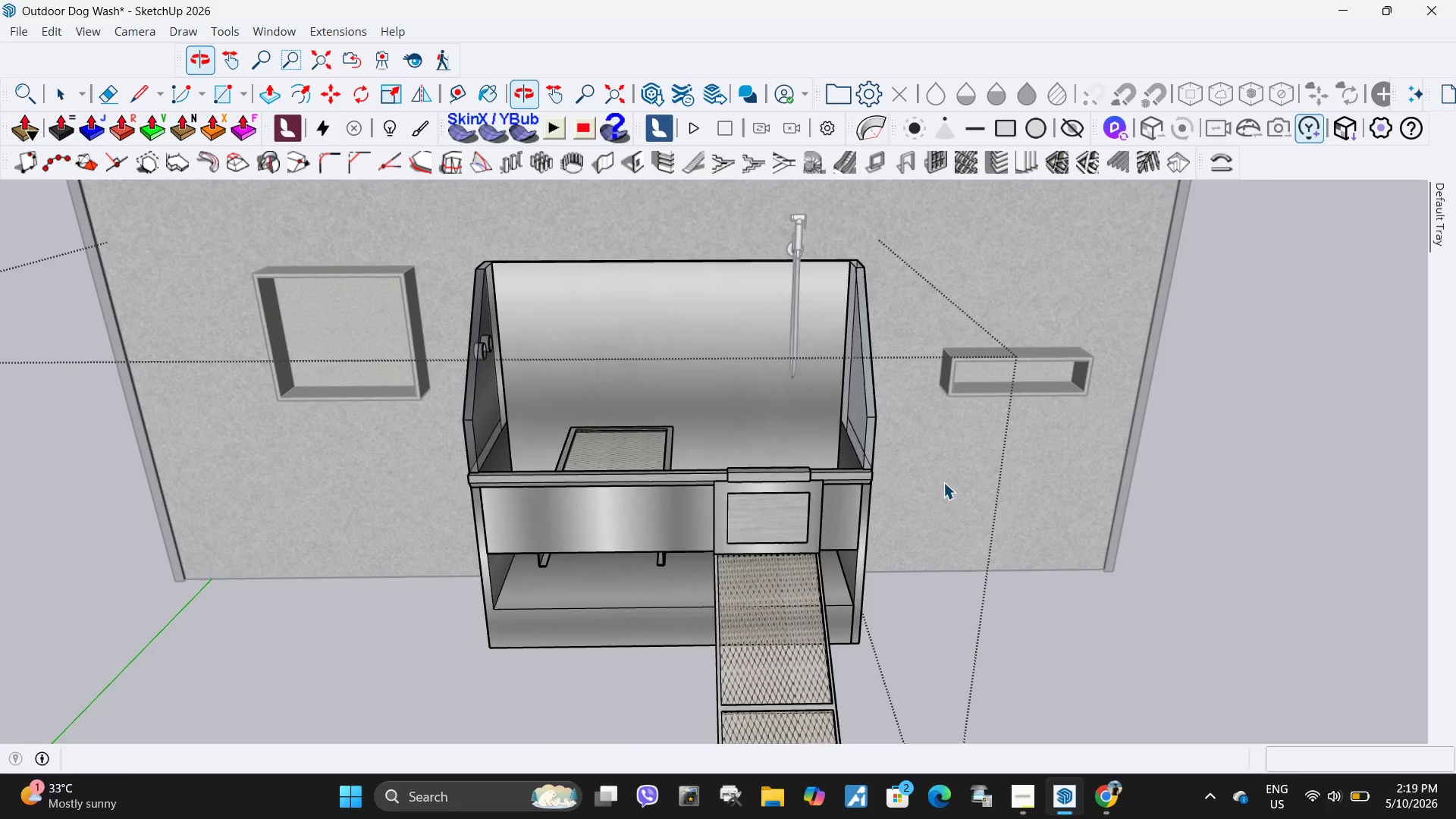 
key(Escape)
 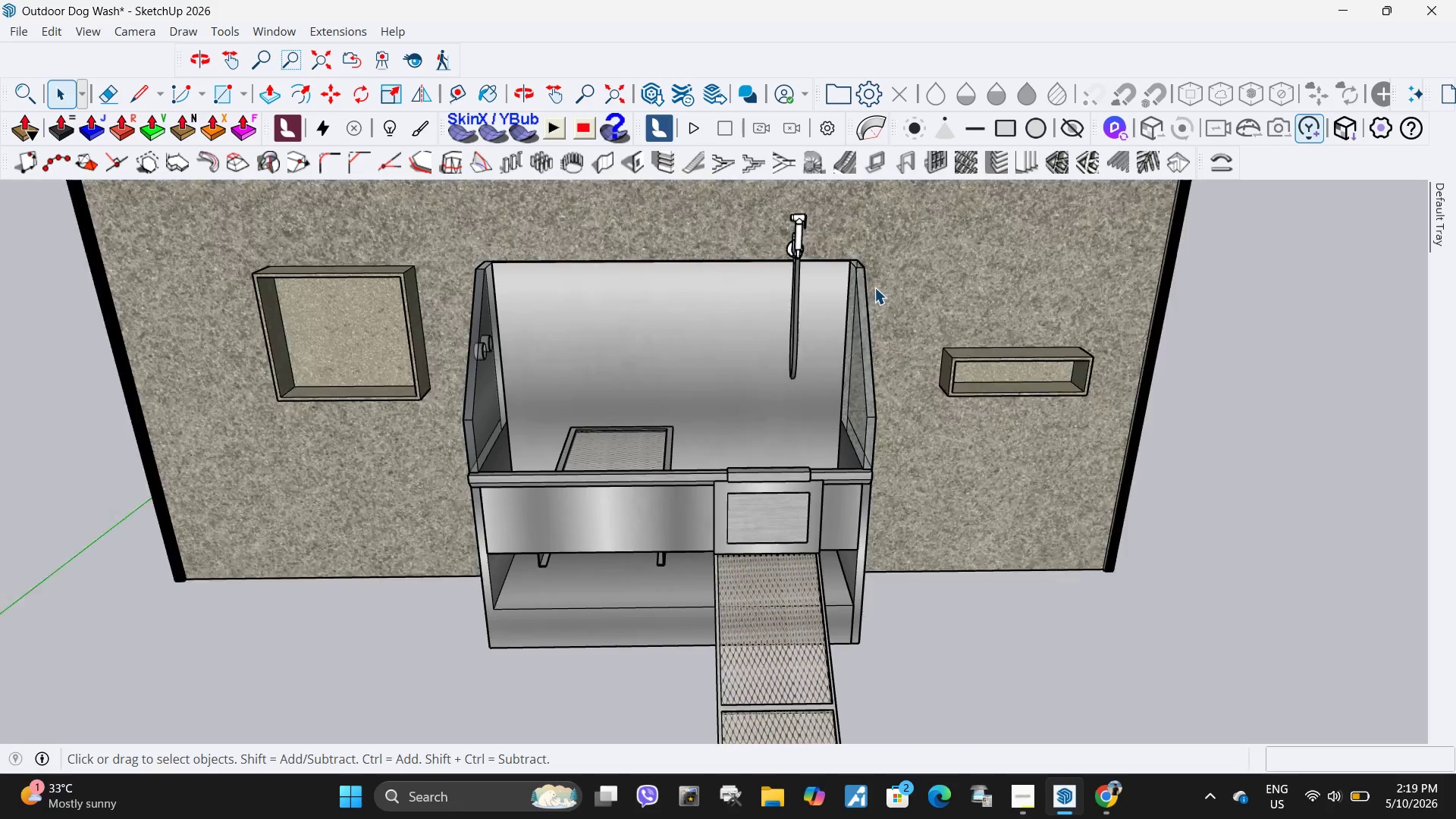 
key(Escape)
 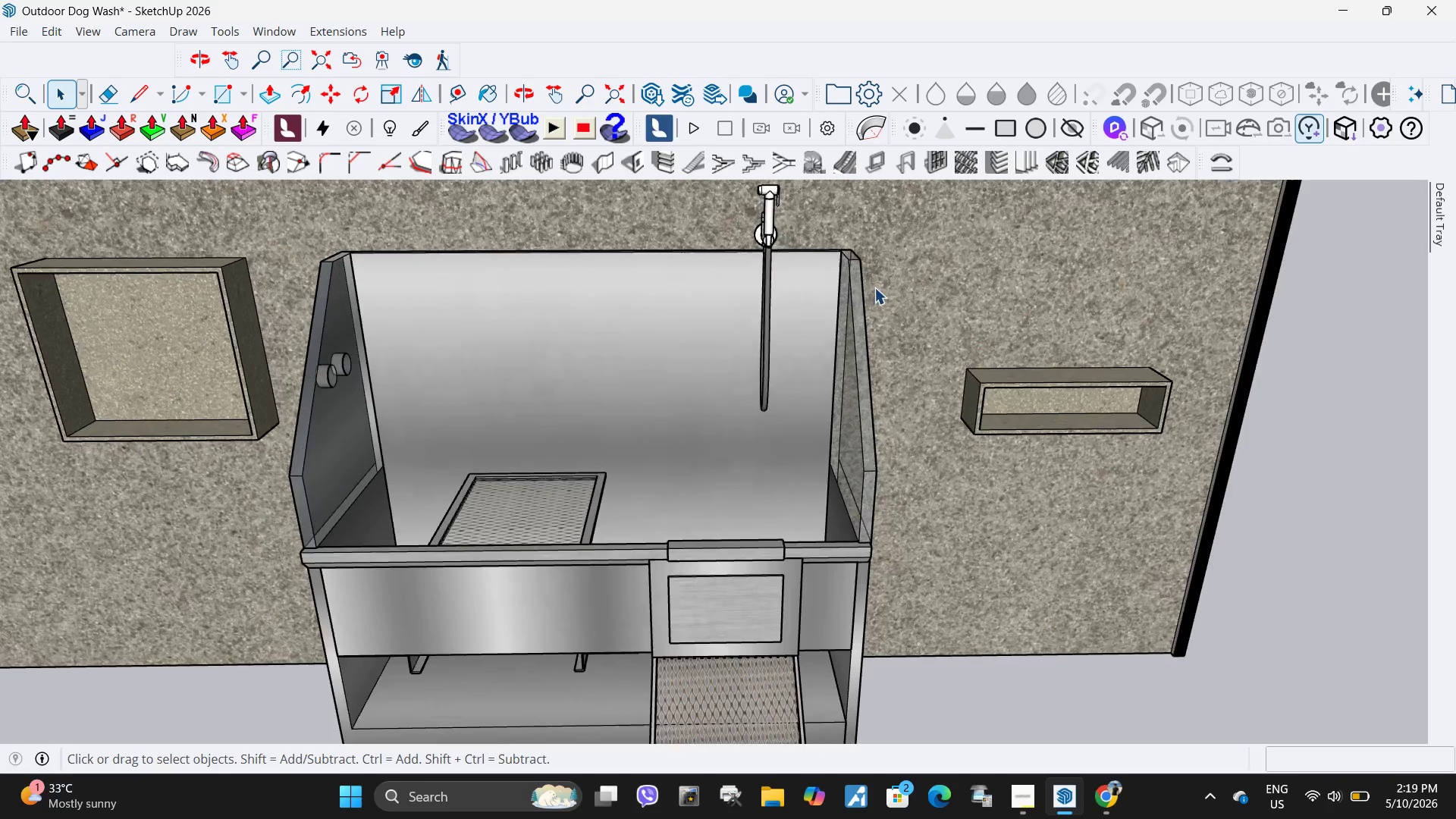 
key(Escape)
 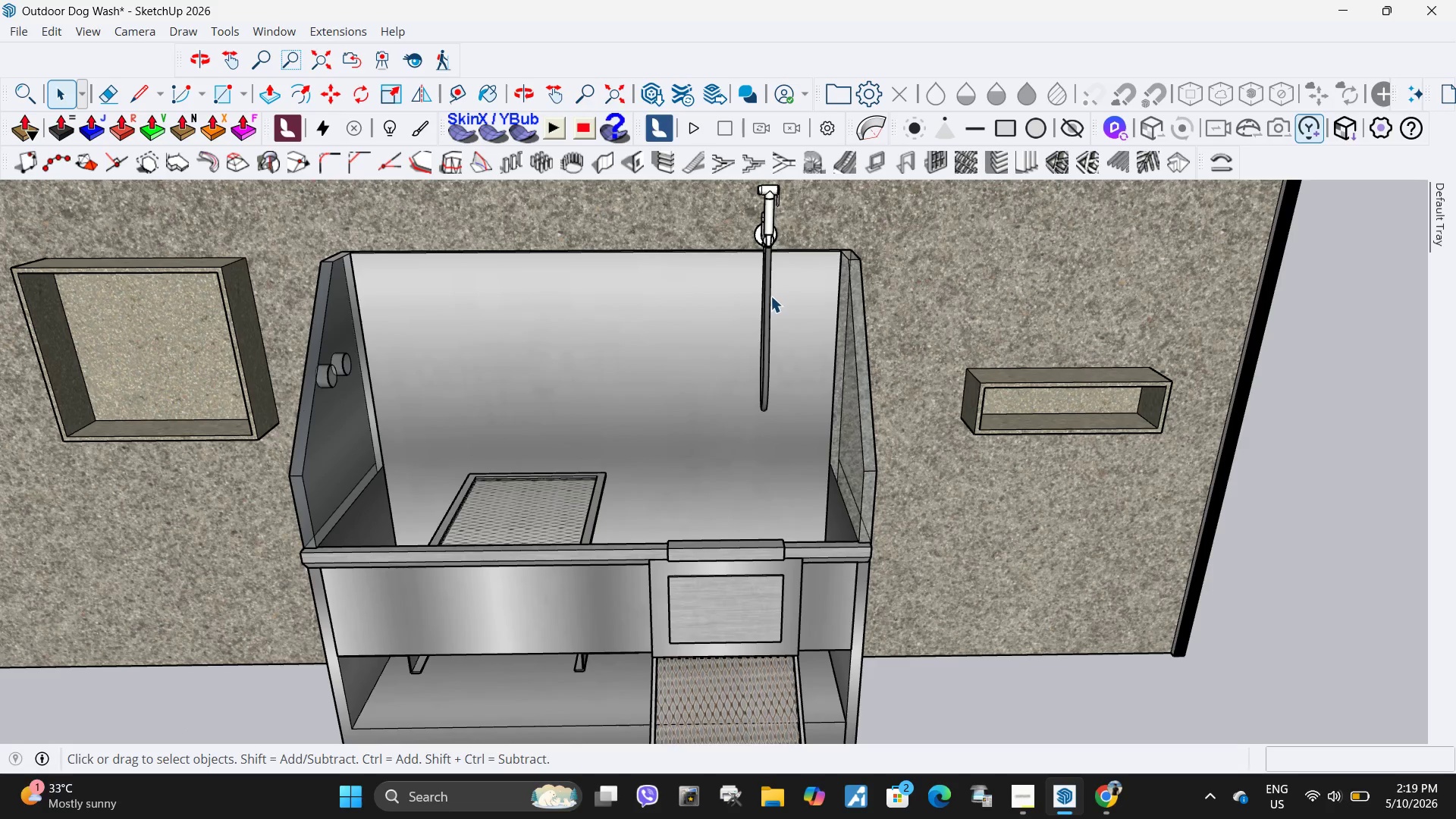 
scroll: coordinate [874, 287], scroll_direction: up, amount: 3.0
 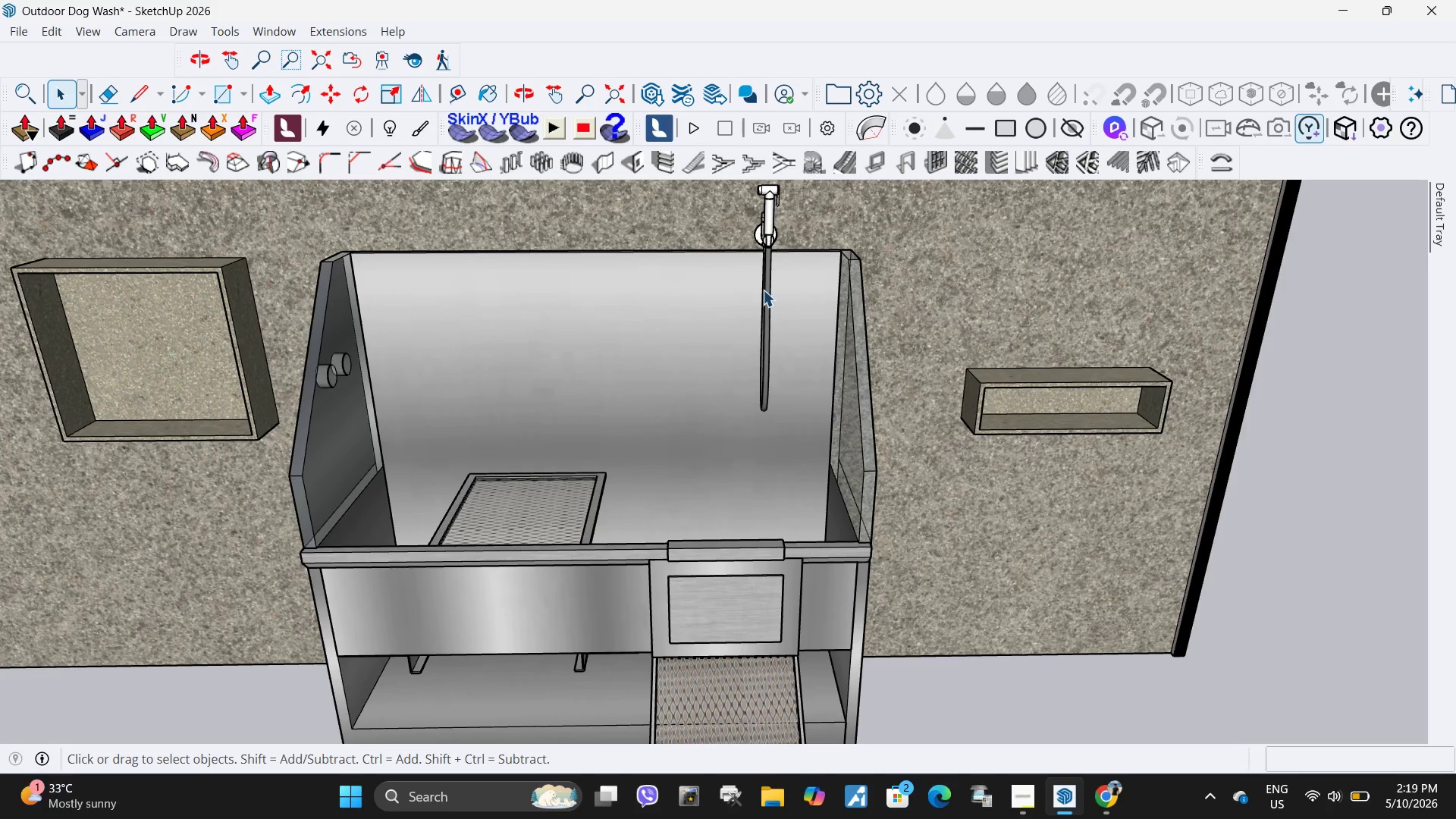 
left_click([770, 296])
 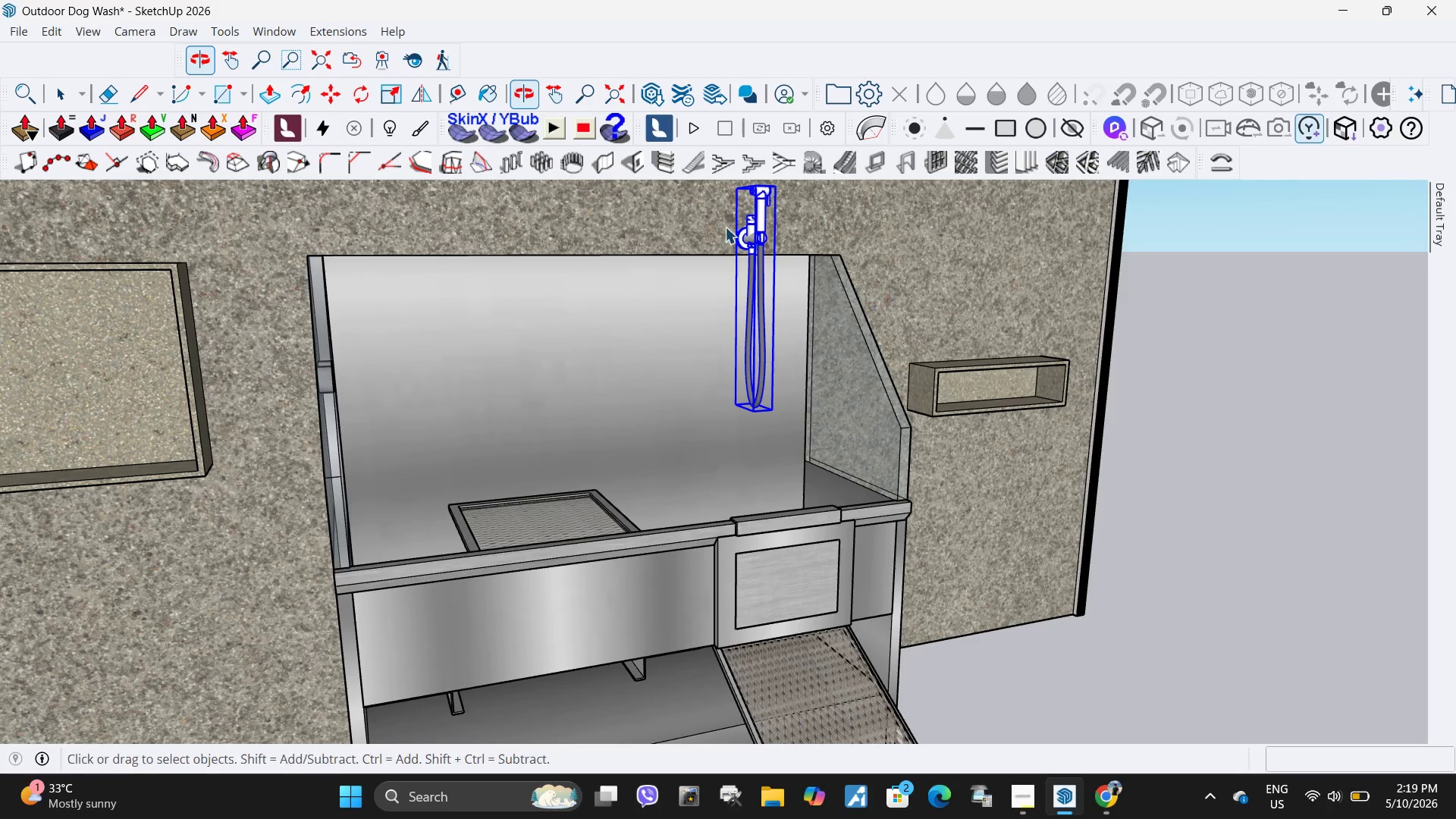 
scroll: coordinate [662, 213], scroll_direction: up, amount: 5.0
 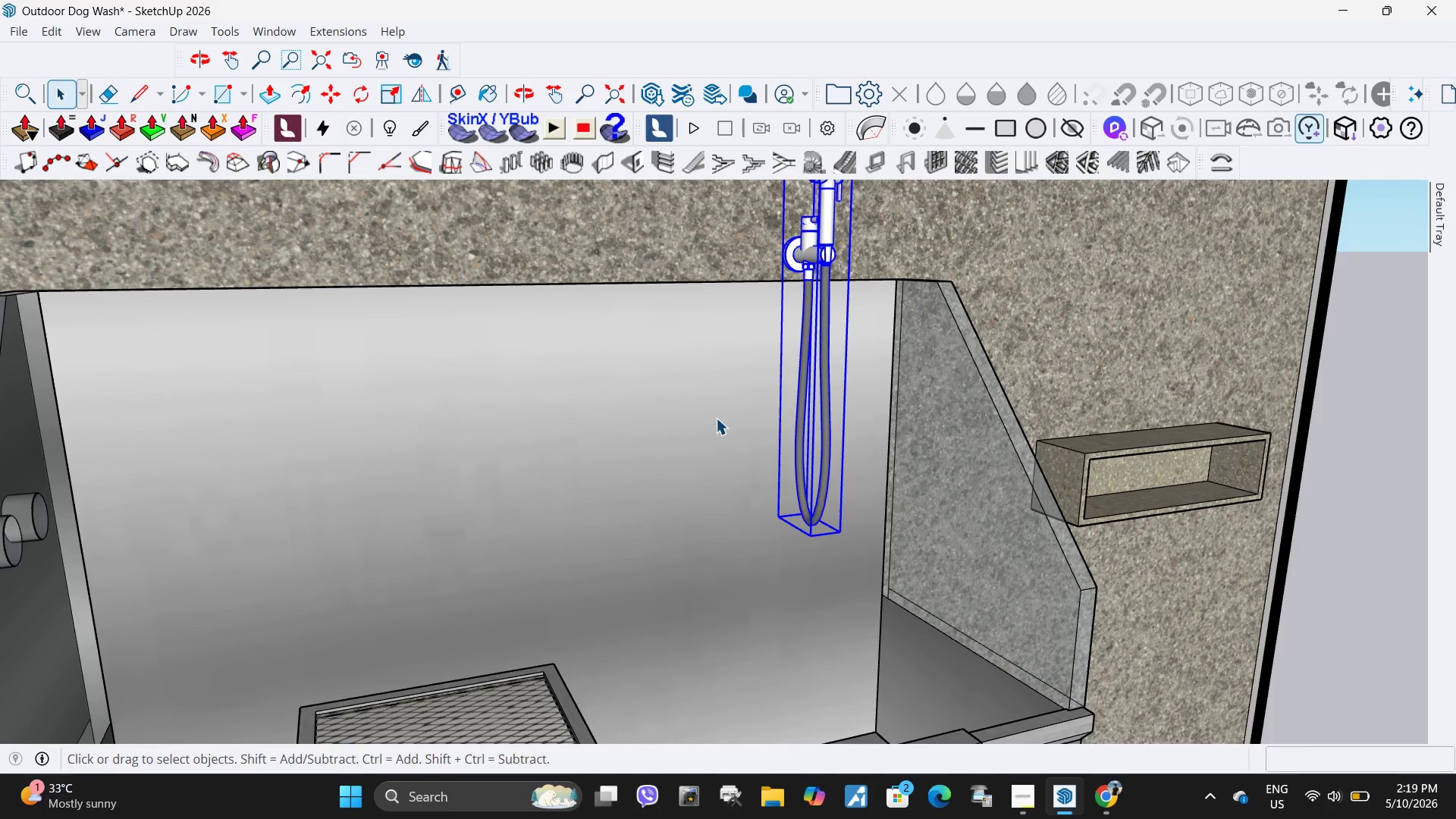 
key(M)
 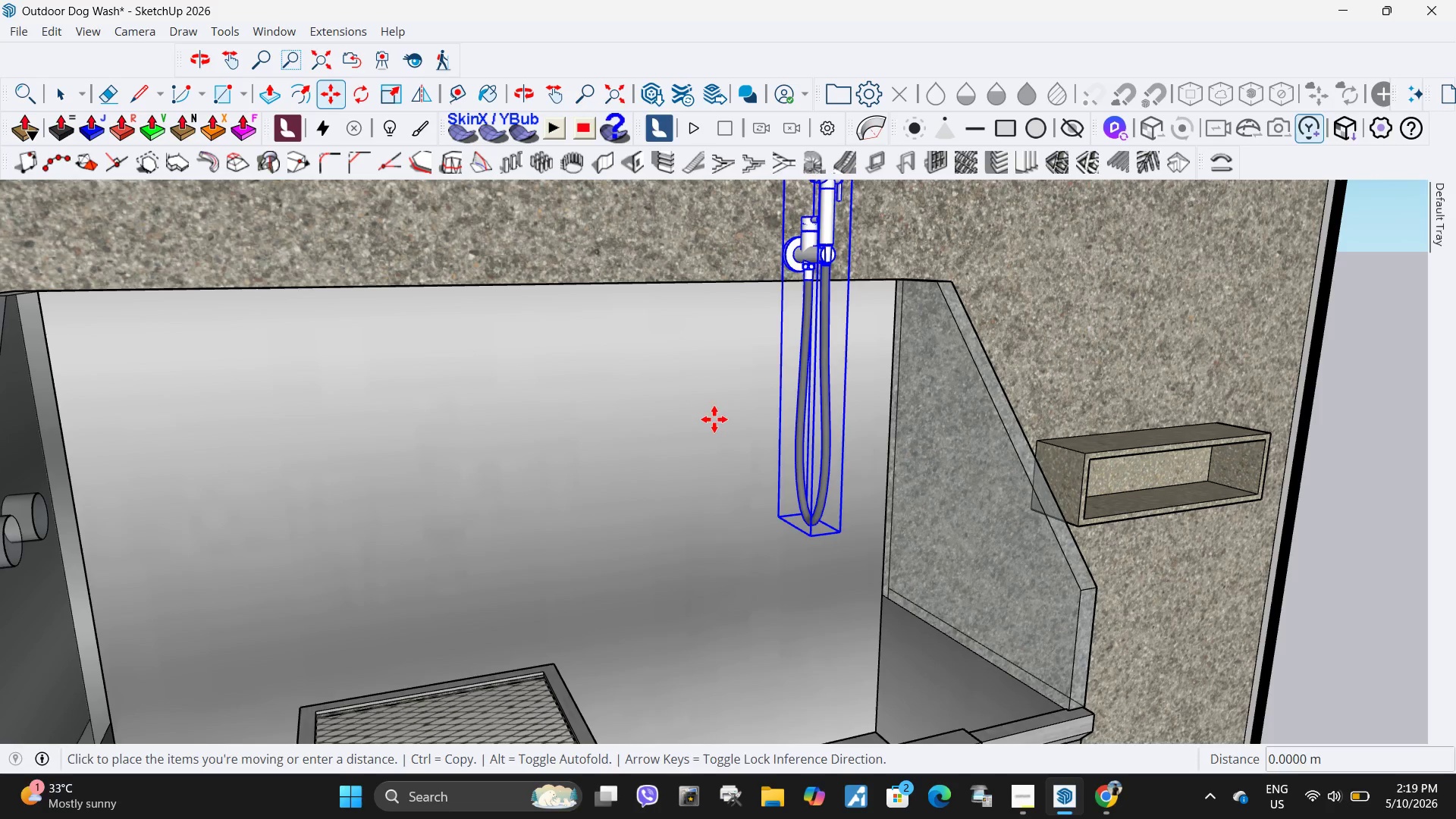 
left_click([713, 419])
 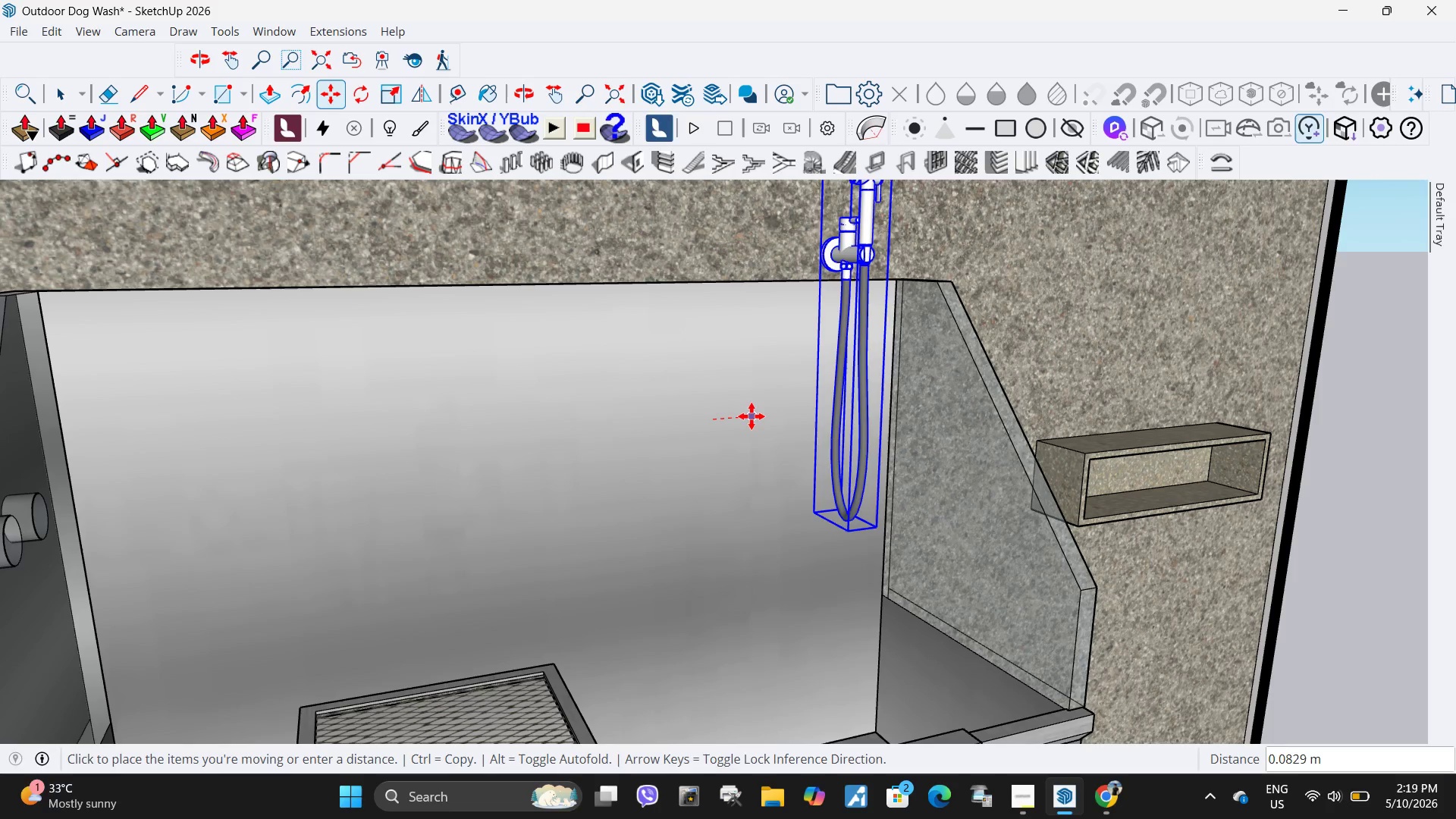 
left_click([748, 416])
 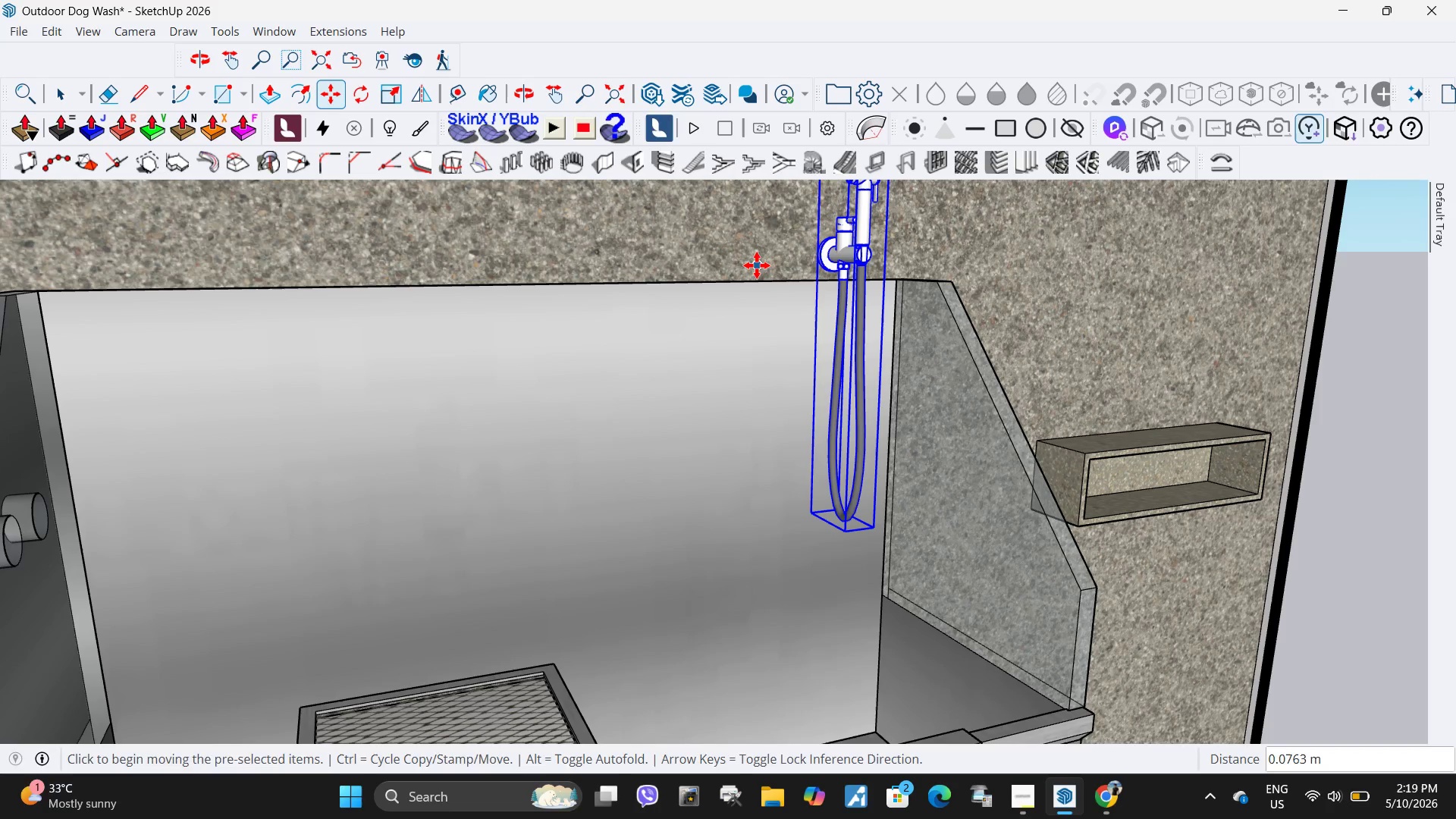 
left_click([757, 265])
 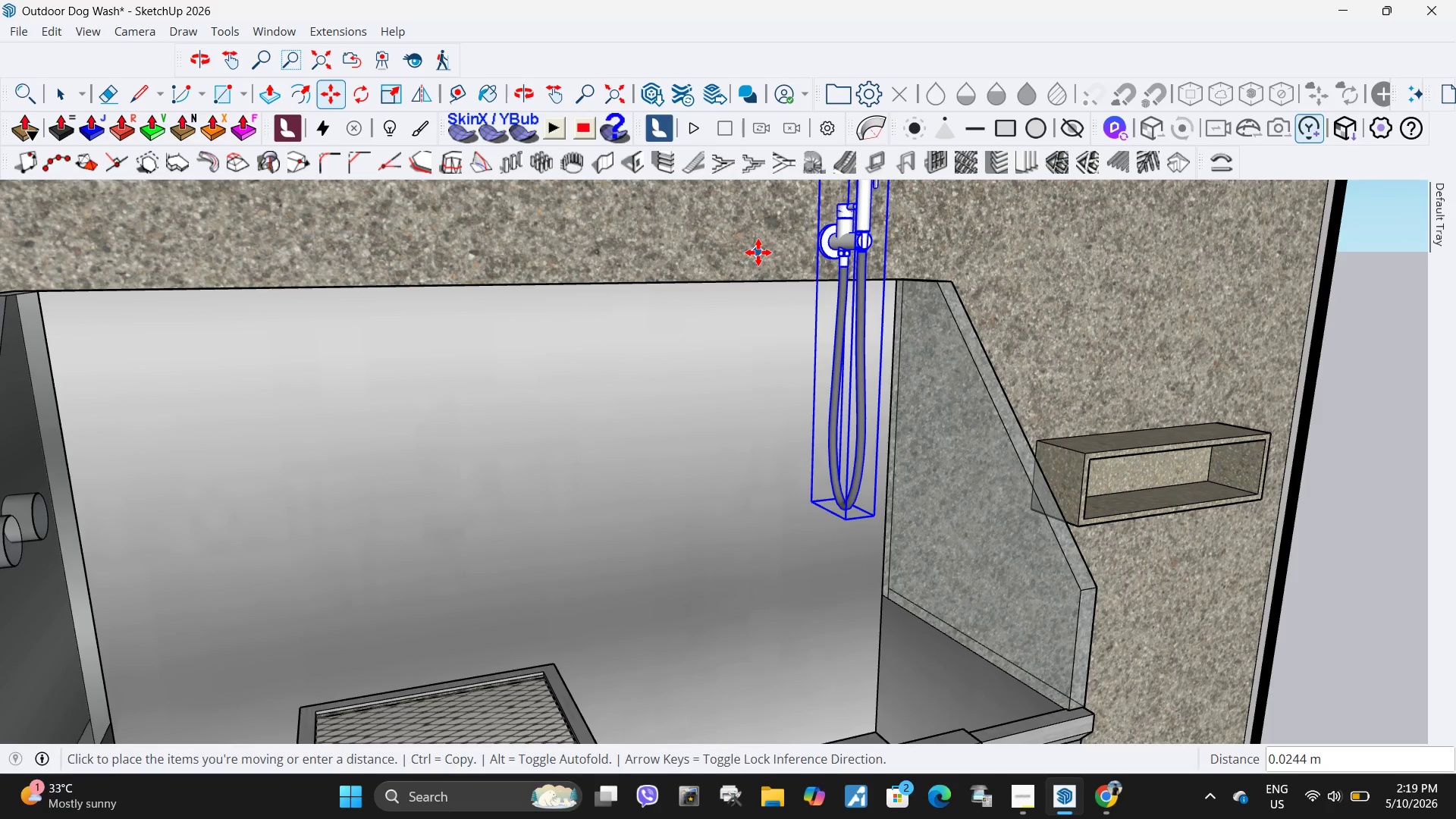 
left_click([758, 253])
 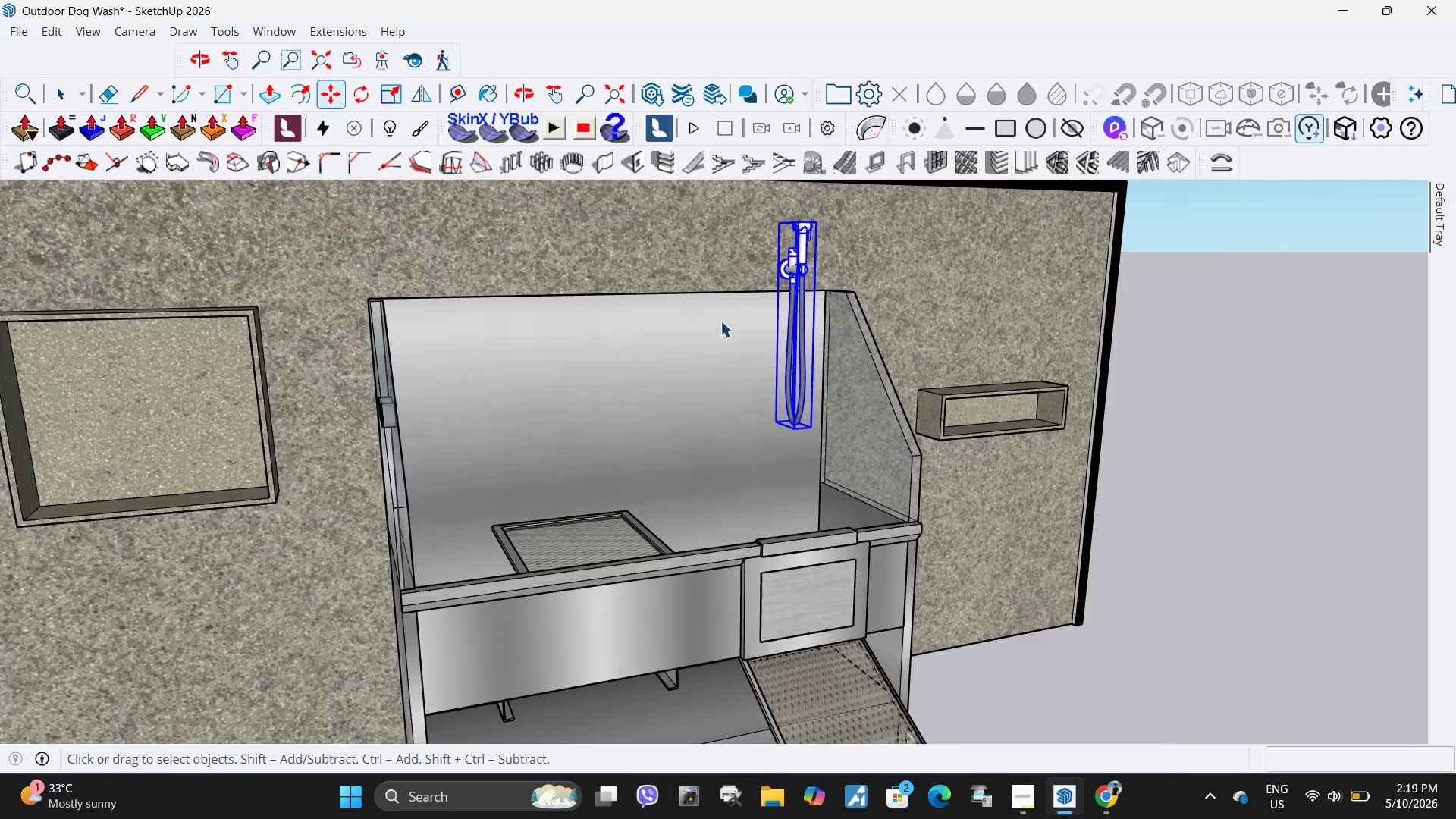 
key(Space)
 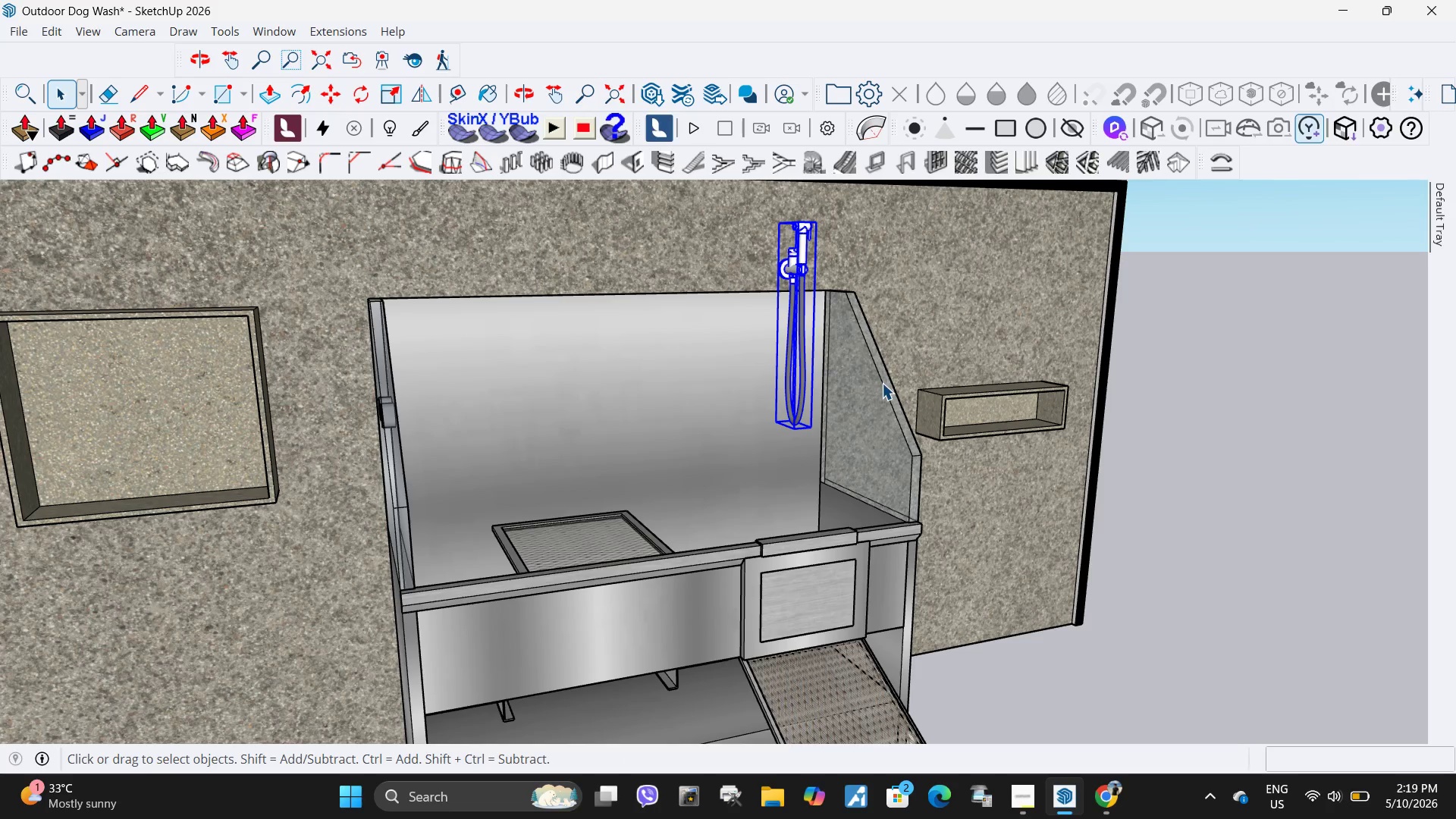 
key(Escape)
 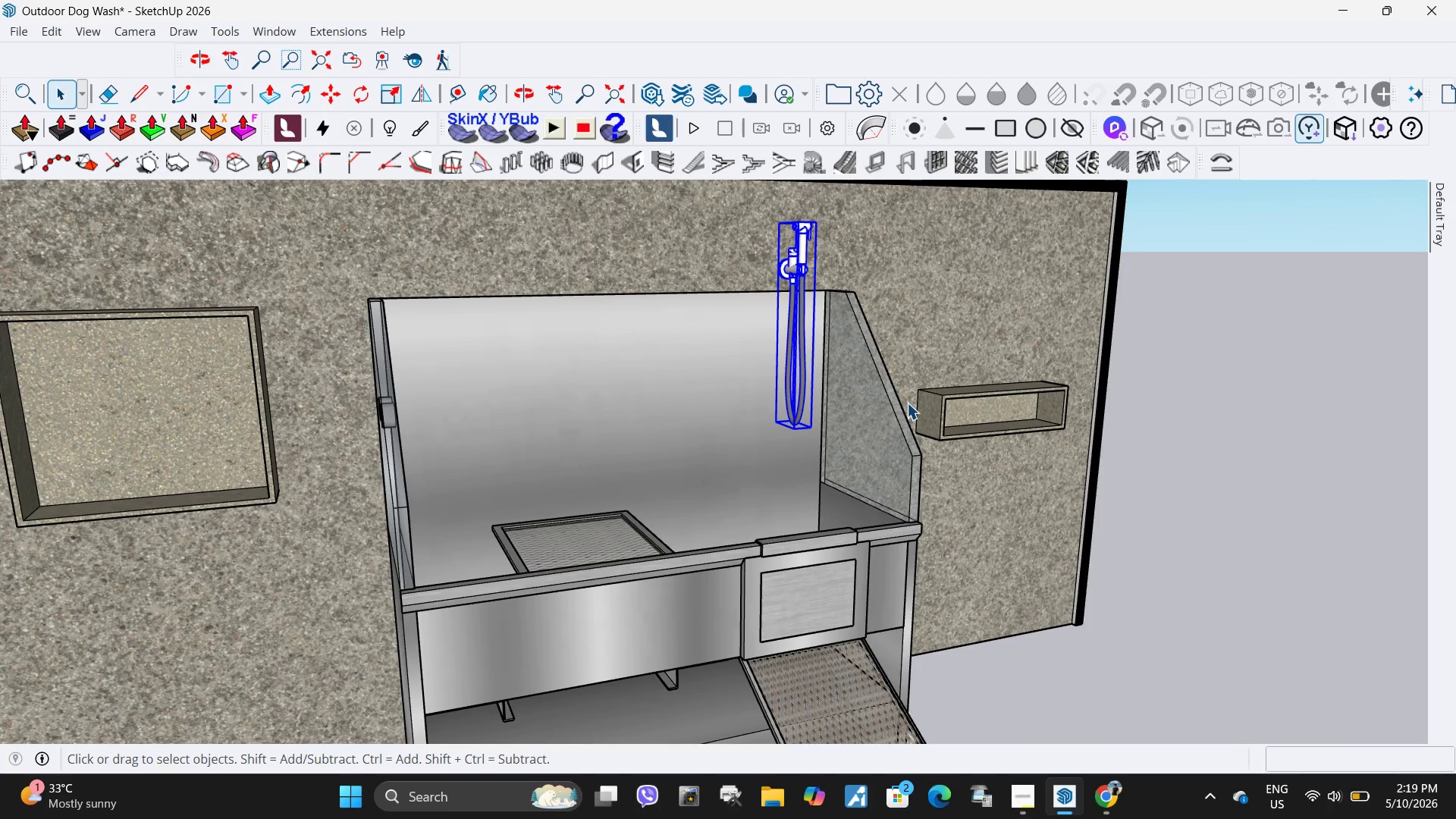 
key(Escape)
 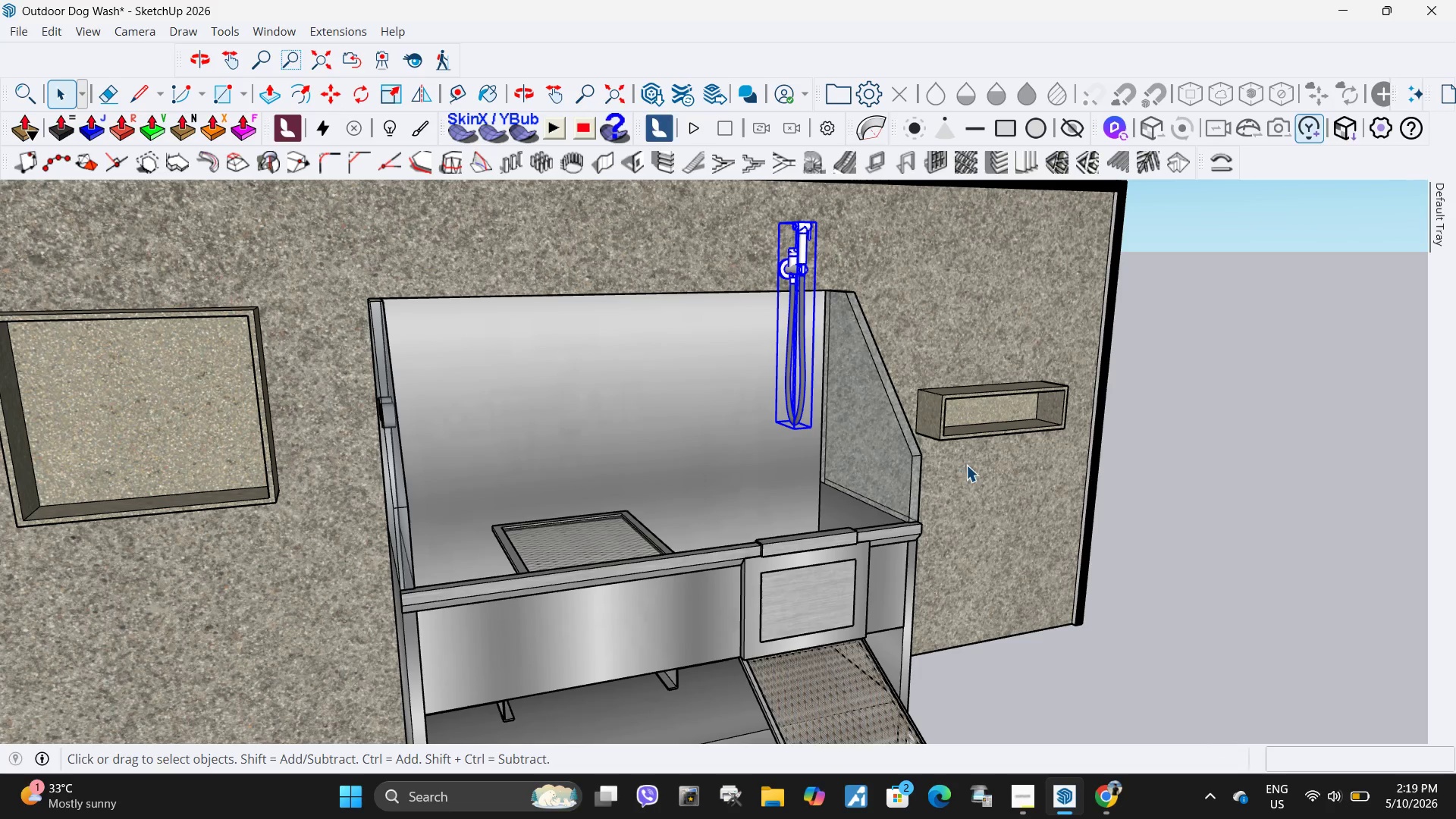 
key(Escape)
 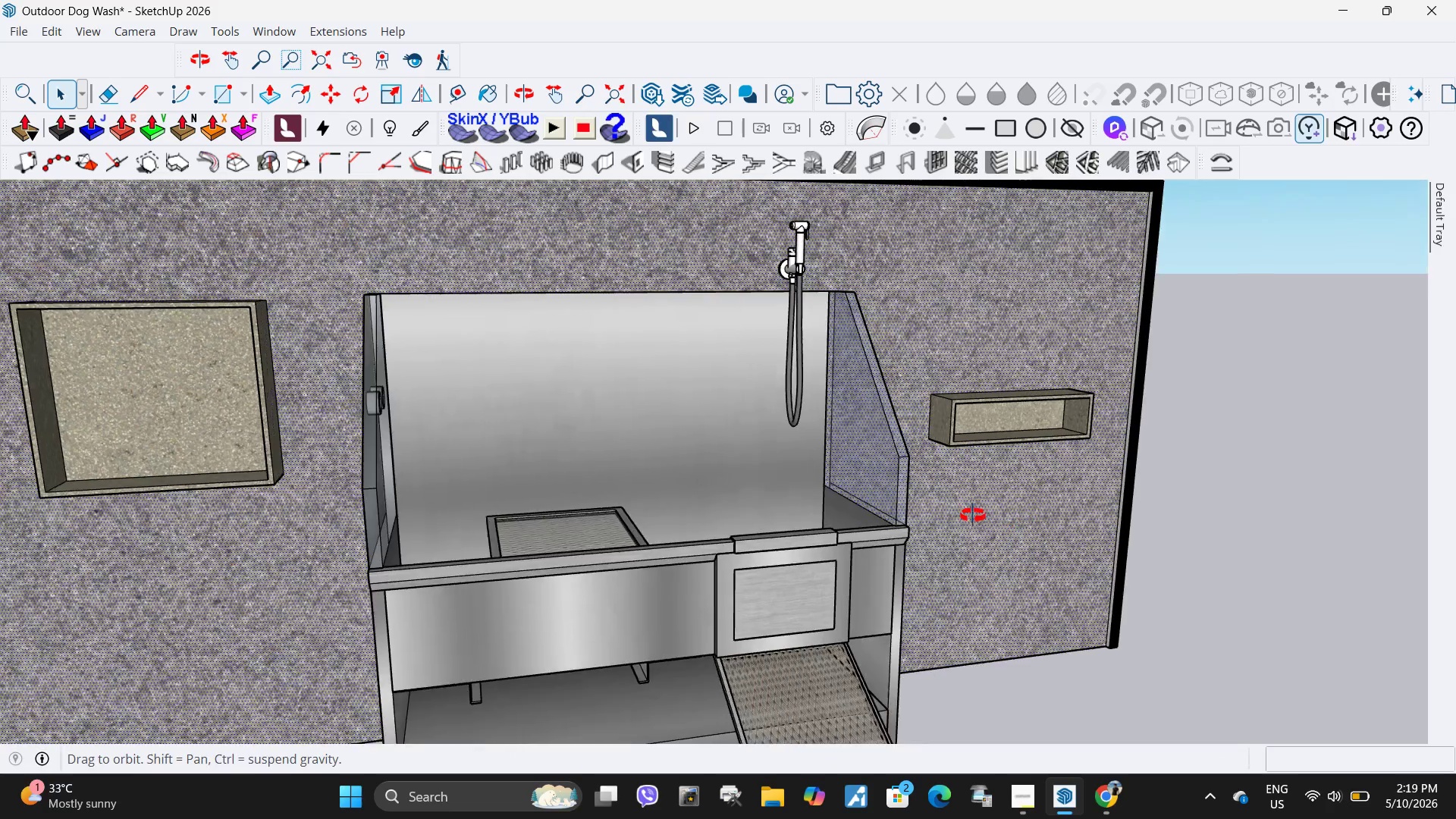 
scroll: coordinate [720, 314], scroll_direction: down, amount: 6.0
 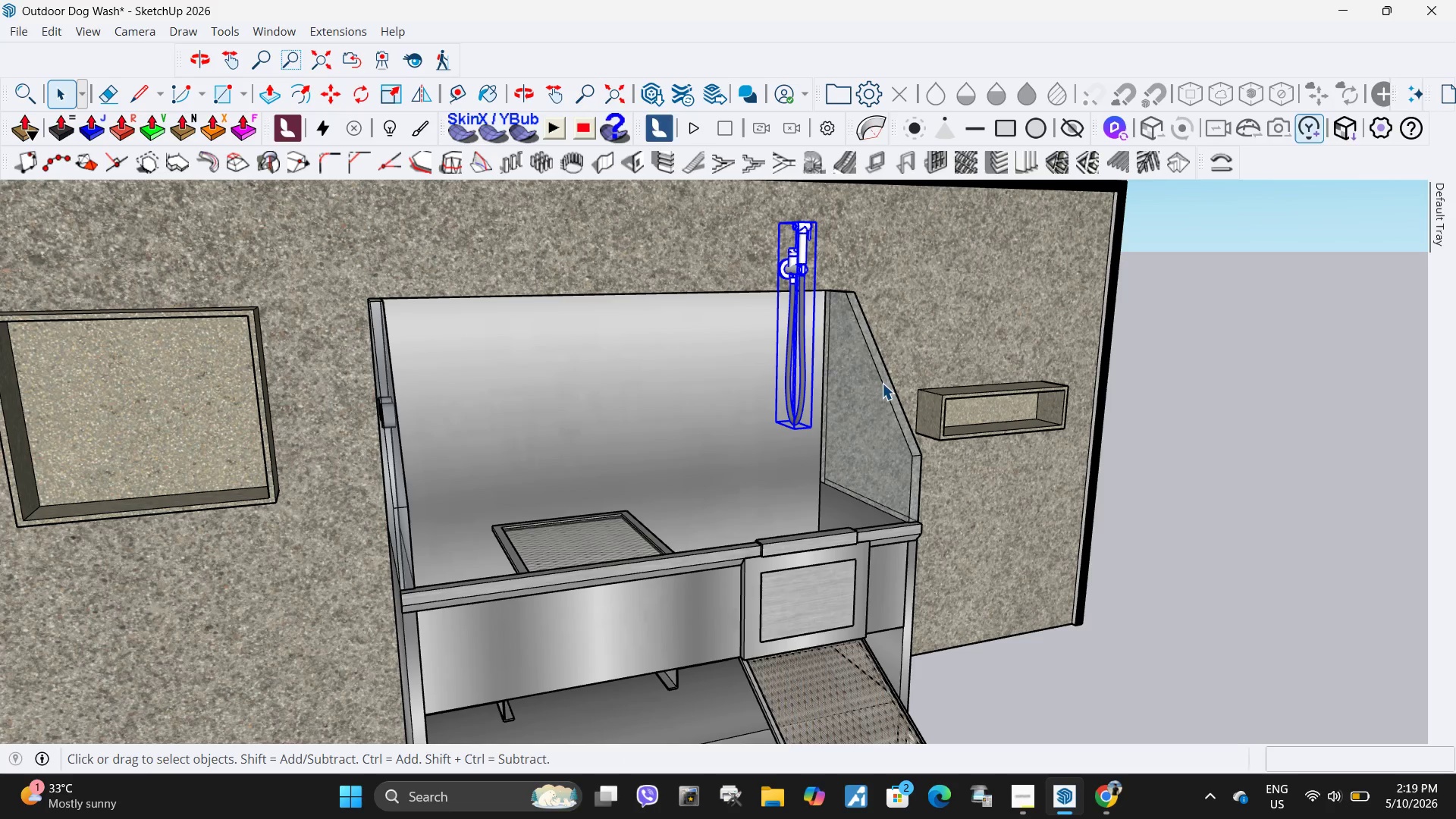 
key(Space)
 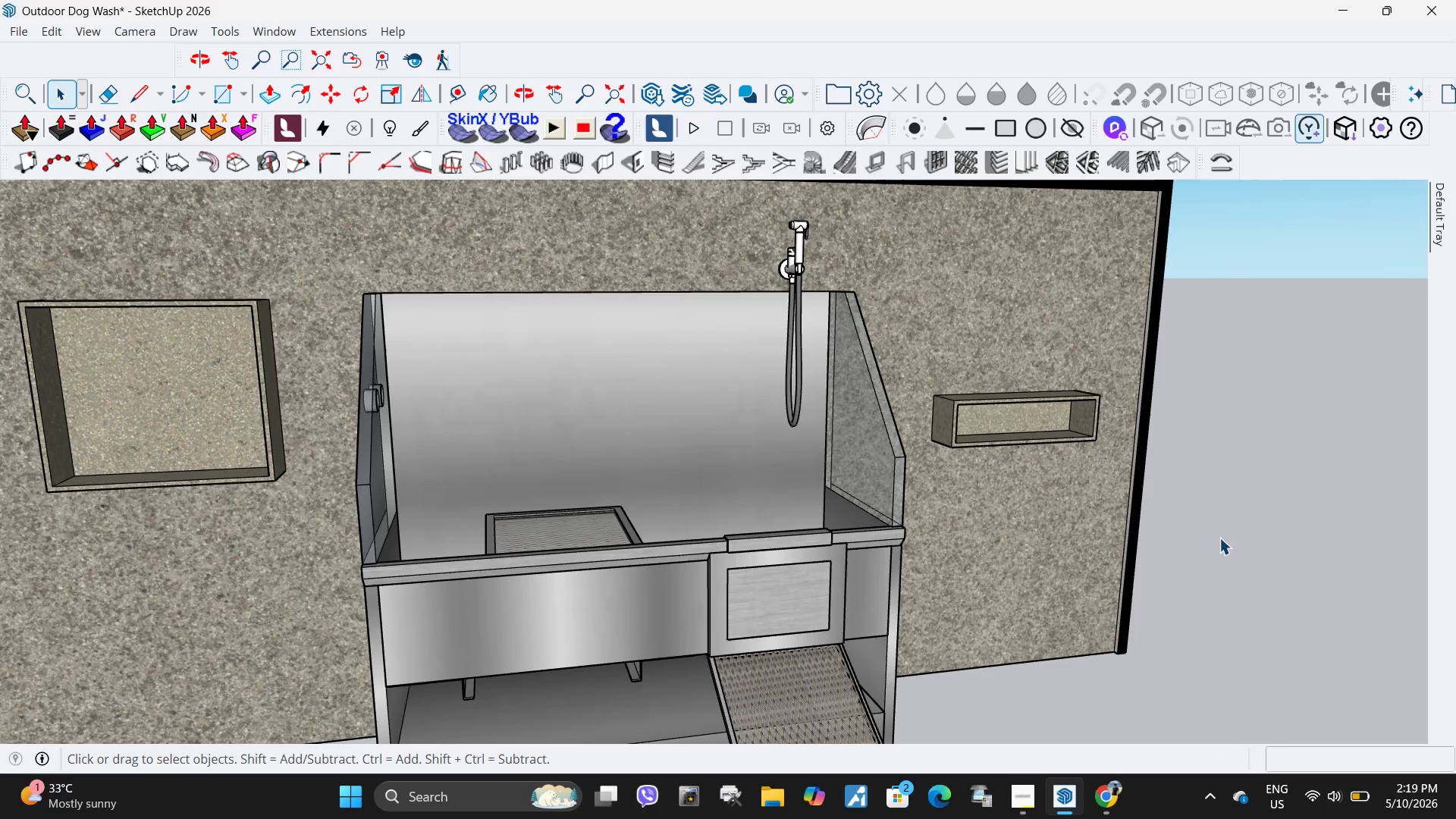 
double_click([1219, 538])
 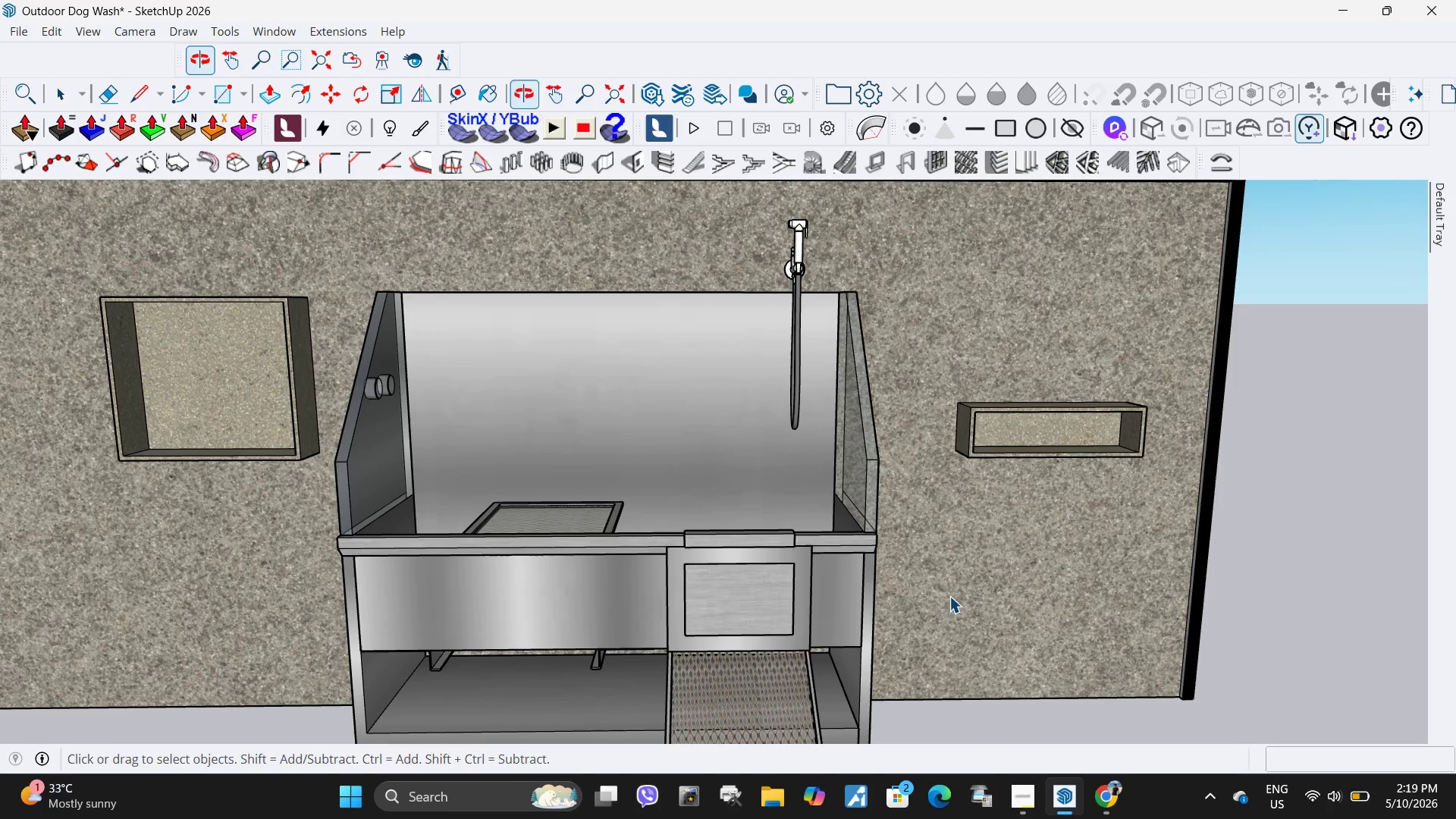 
key(L)
 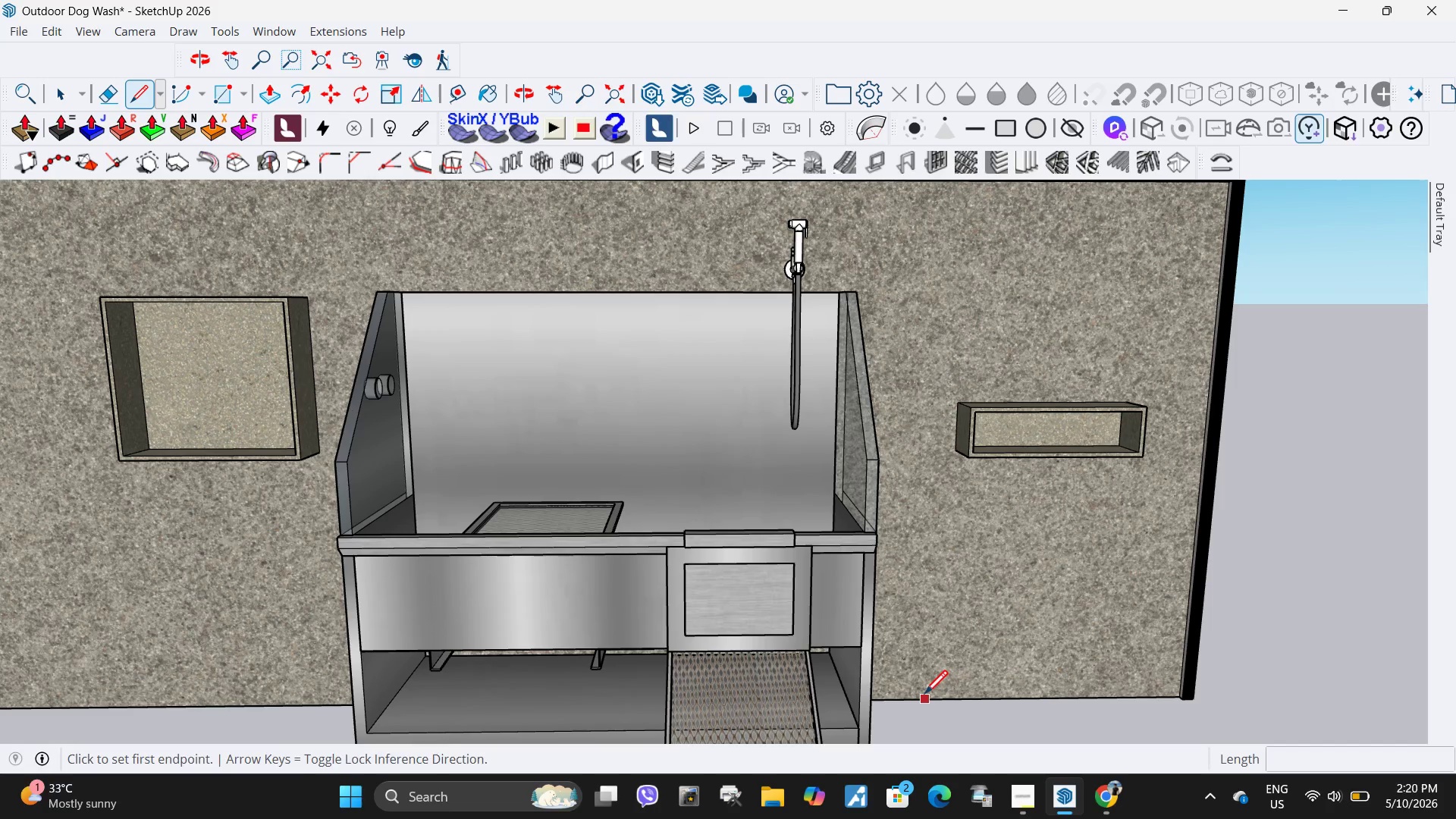 
left_click_drag(start_coordinate=[924, 696], to_coordinate=[927, 686])
 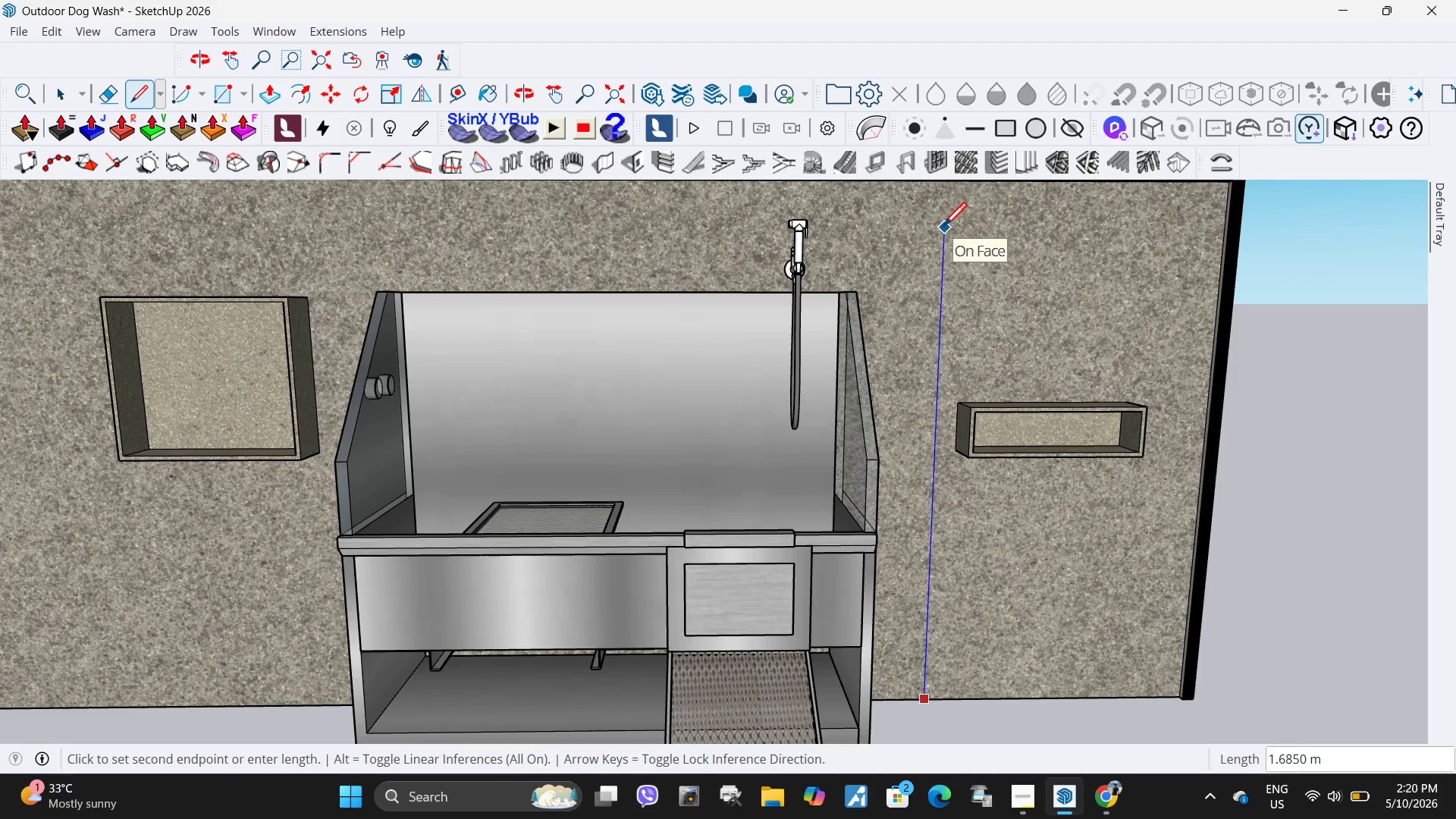 
key(Escape)
 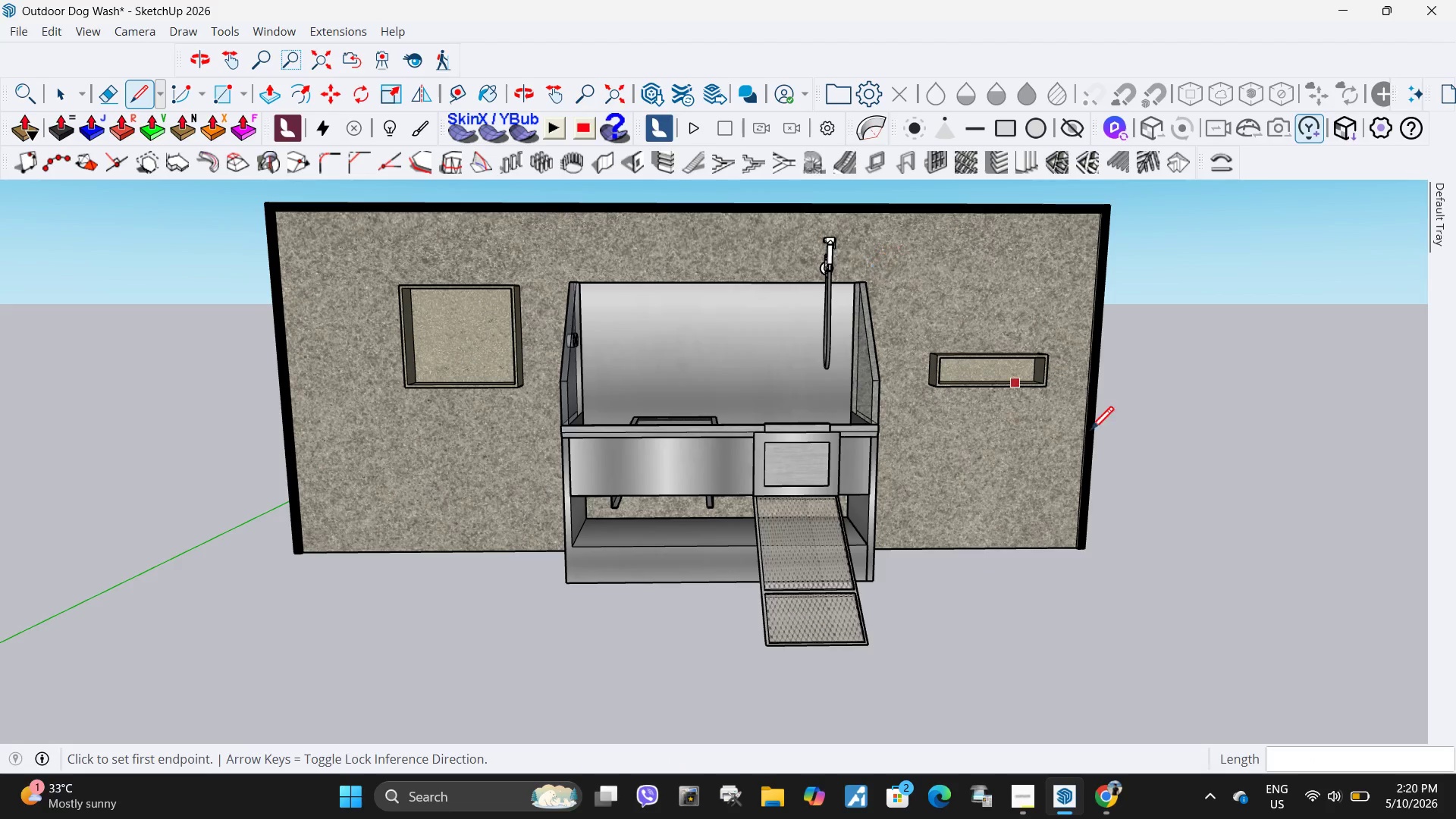 
key(Escape)
 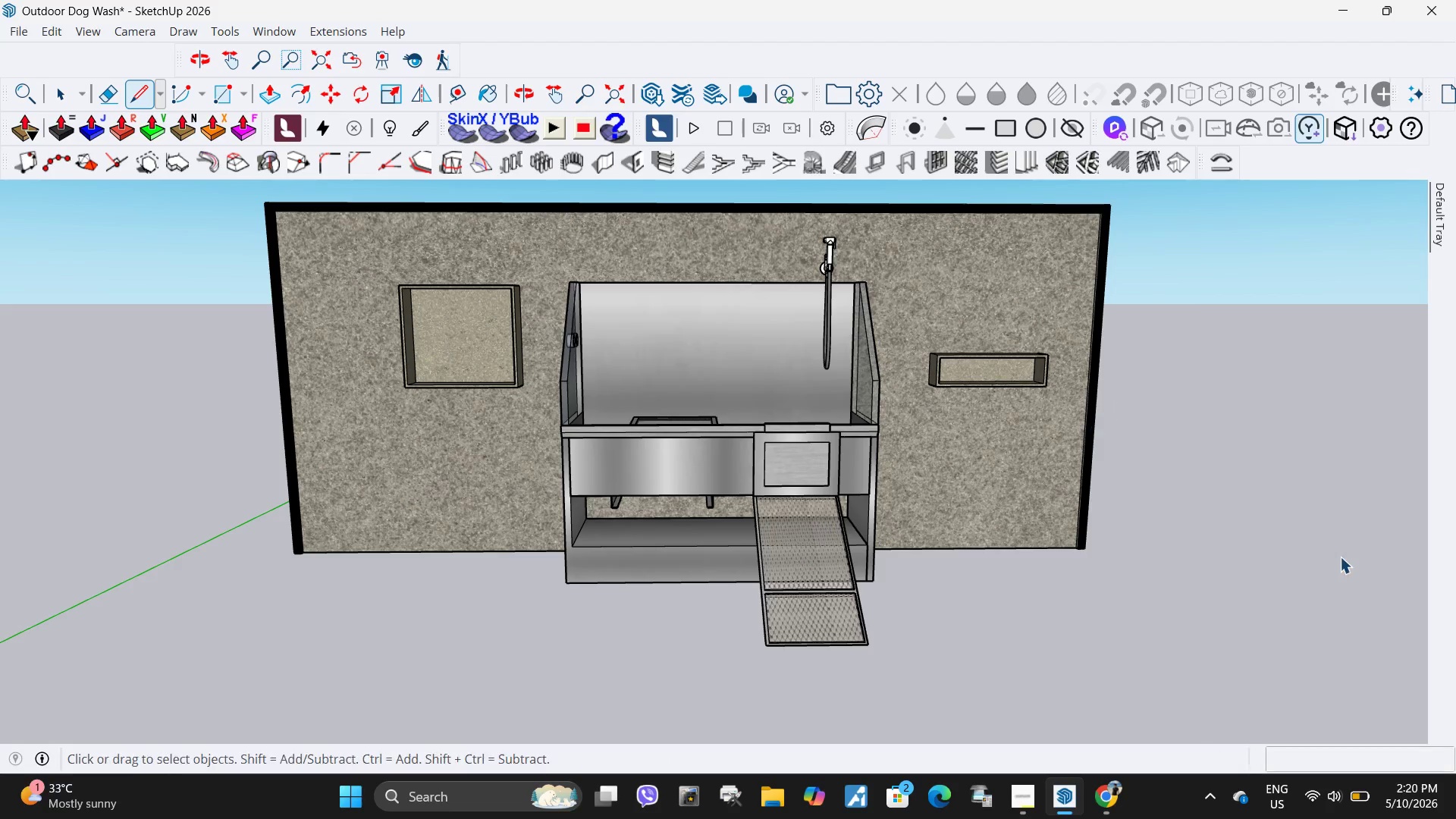 
key(Space)
 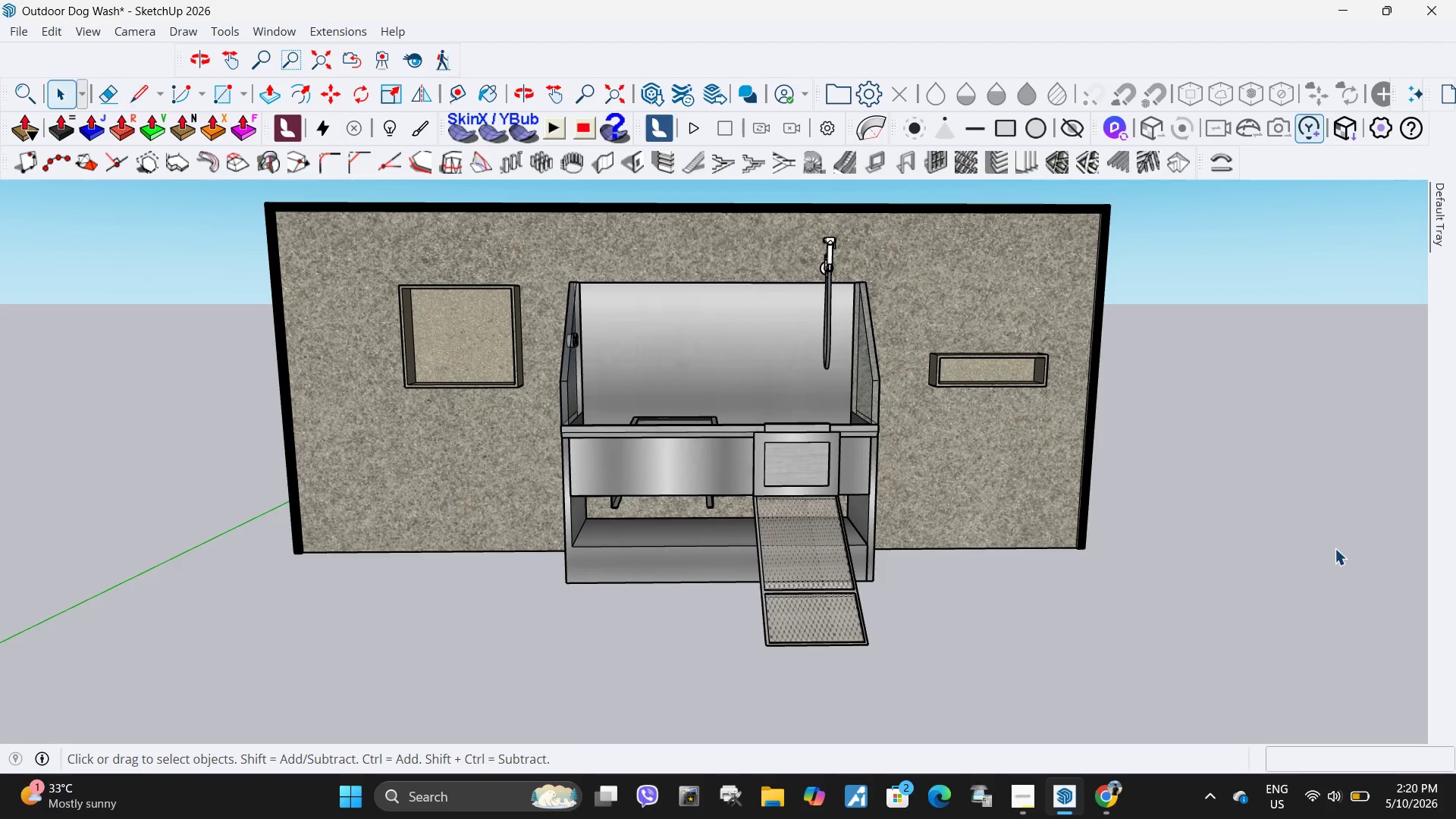 
left_click([1342, 557])
 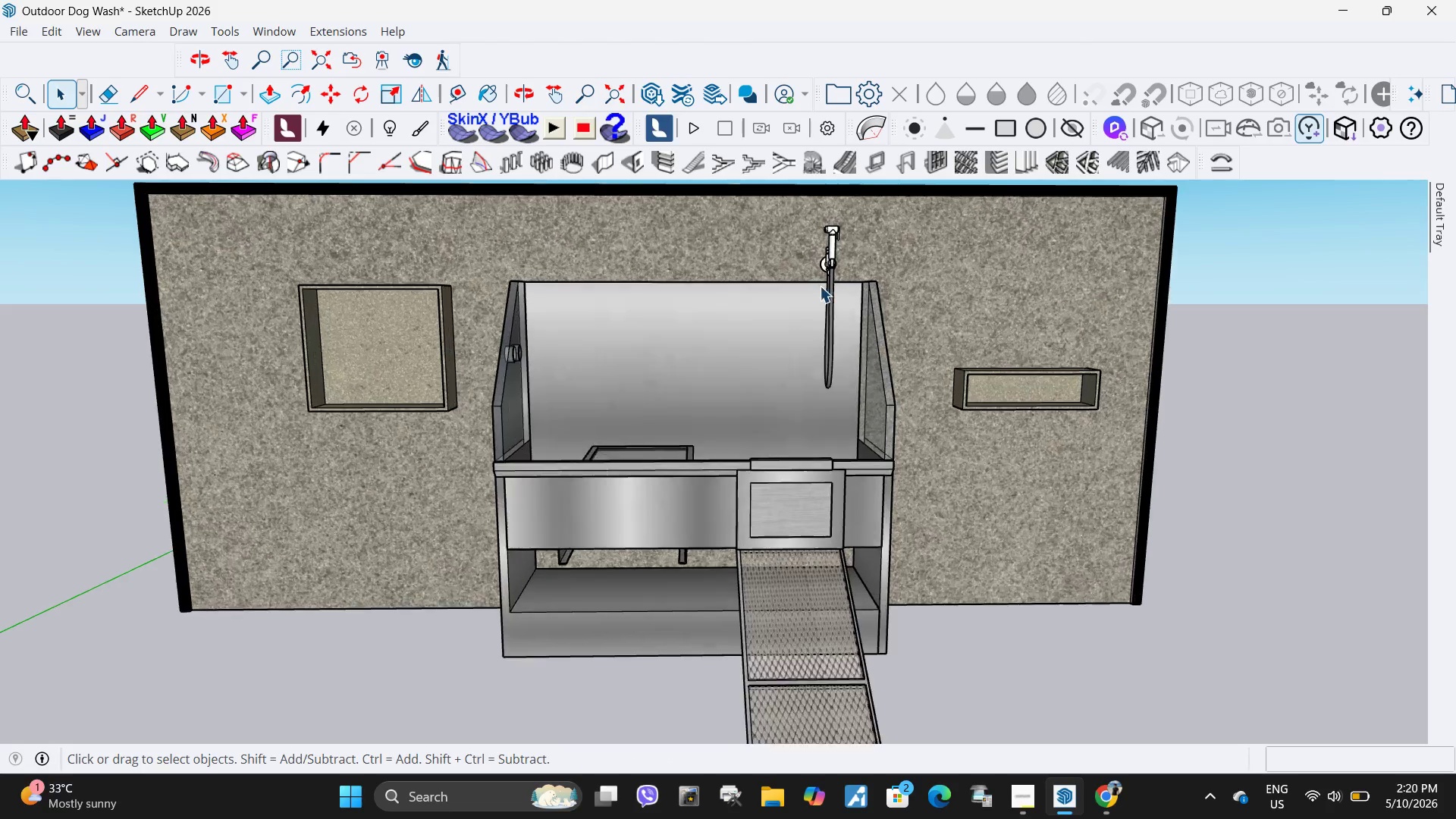 
scroll: coordinate [874, 271], scroll_direction: down, amount: 5.0
 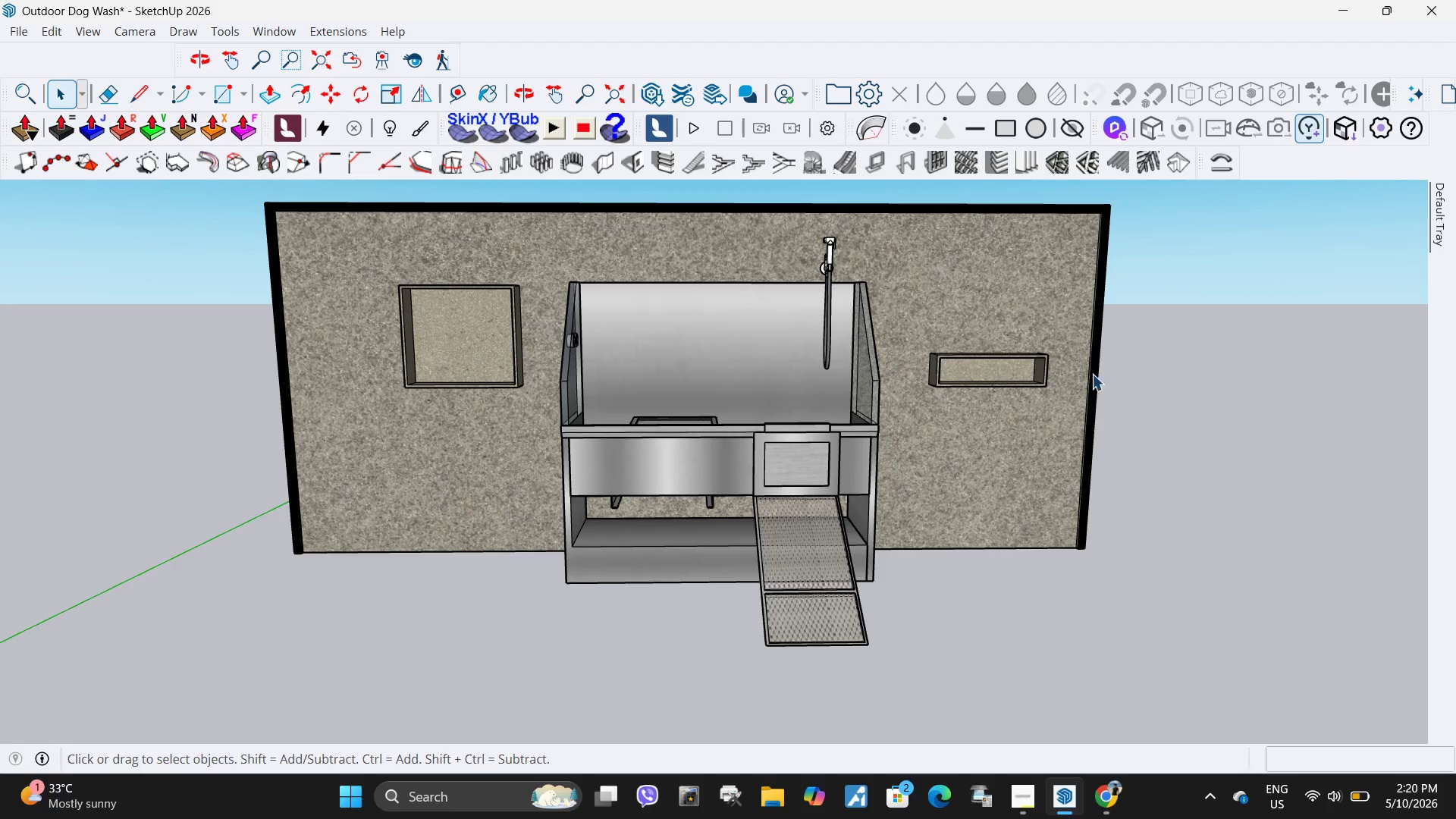 
scroll: coordinate [820, 286], scroll_direction: up, amount: 3.0
 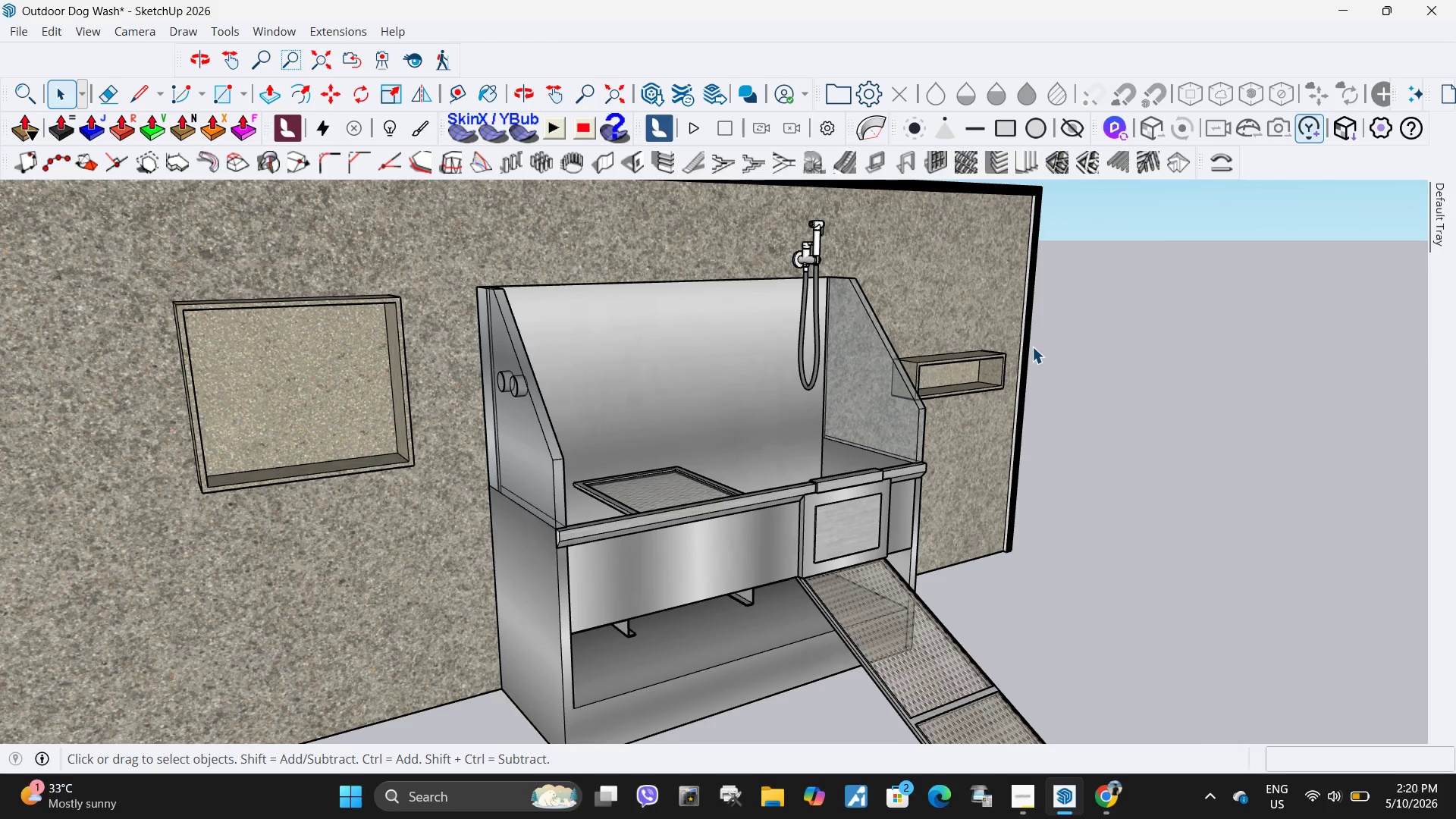 
scroll: coordinate [1032, 347], scroll_direction: down, amount: 1.0
 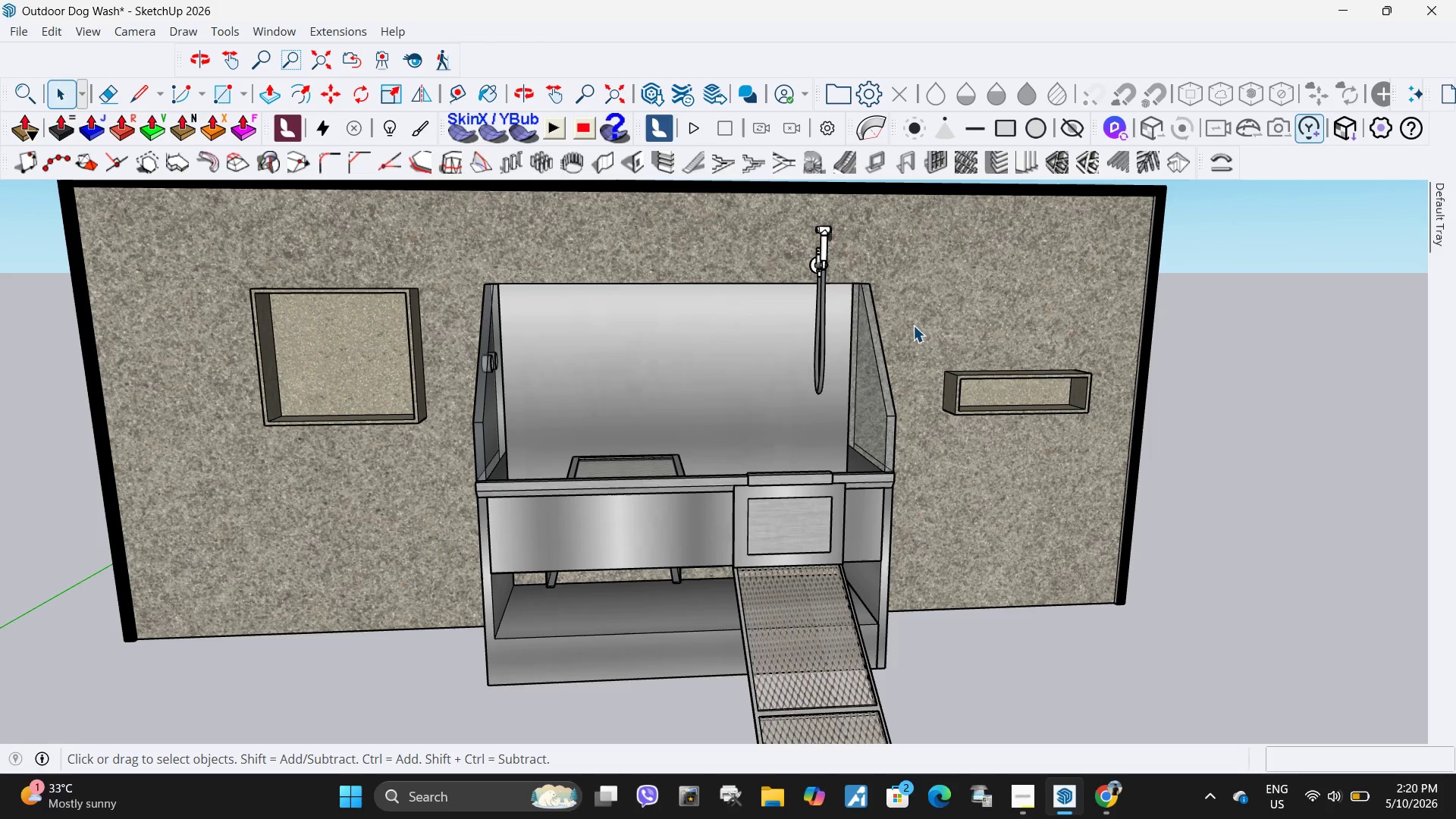 
left_click([819, 259])
 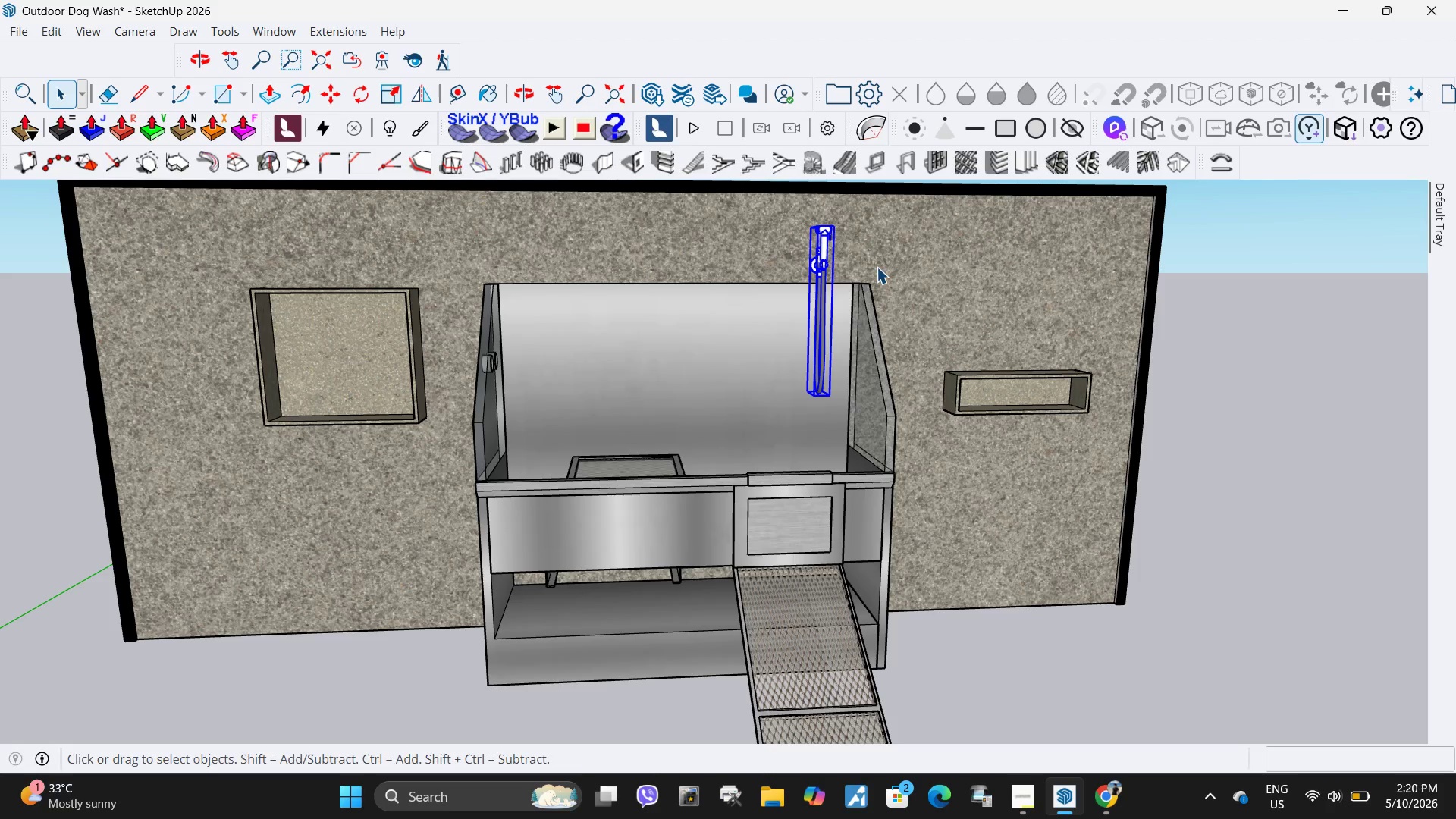 
key(M)
 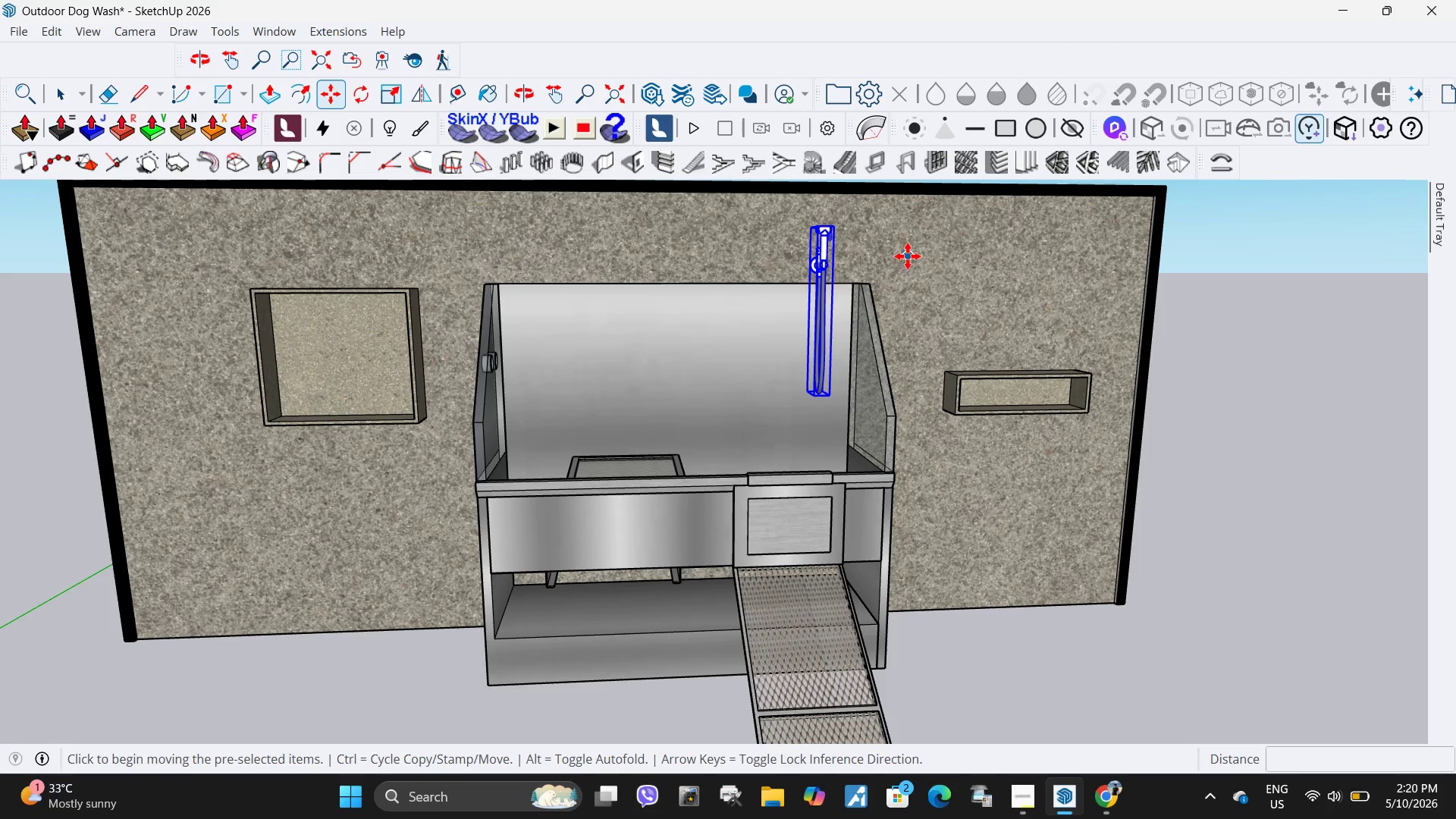 
left_click([908, 256])
 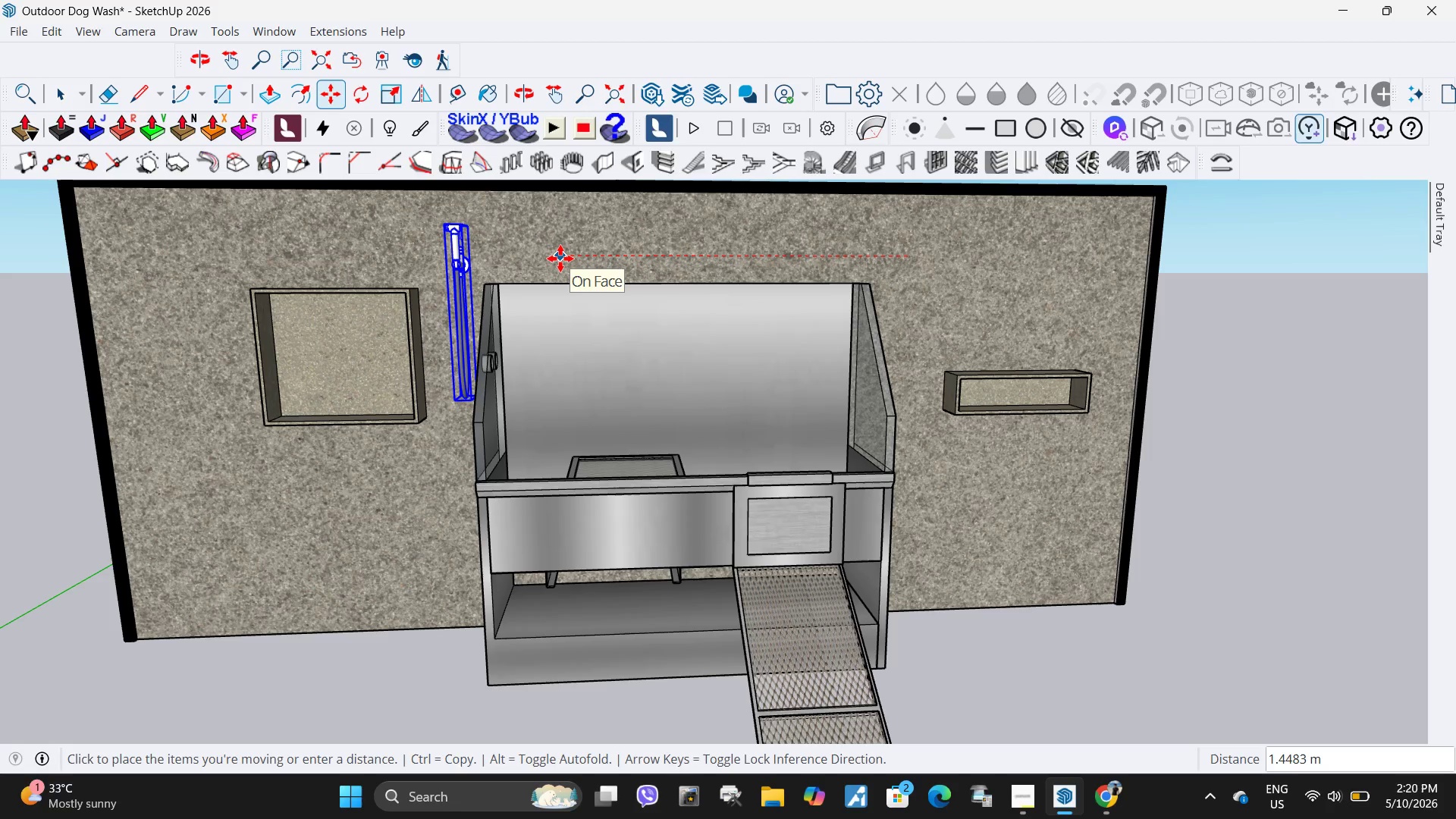 
left_click([560, 259])
 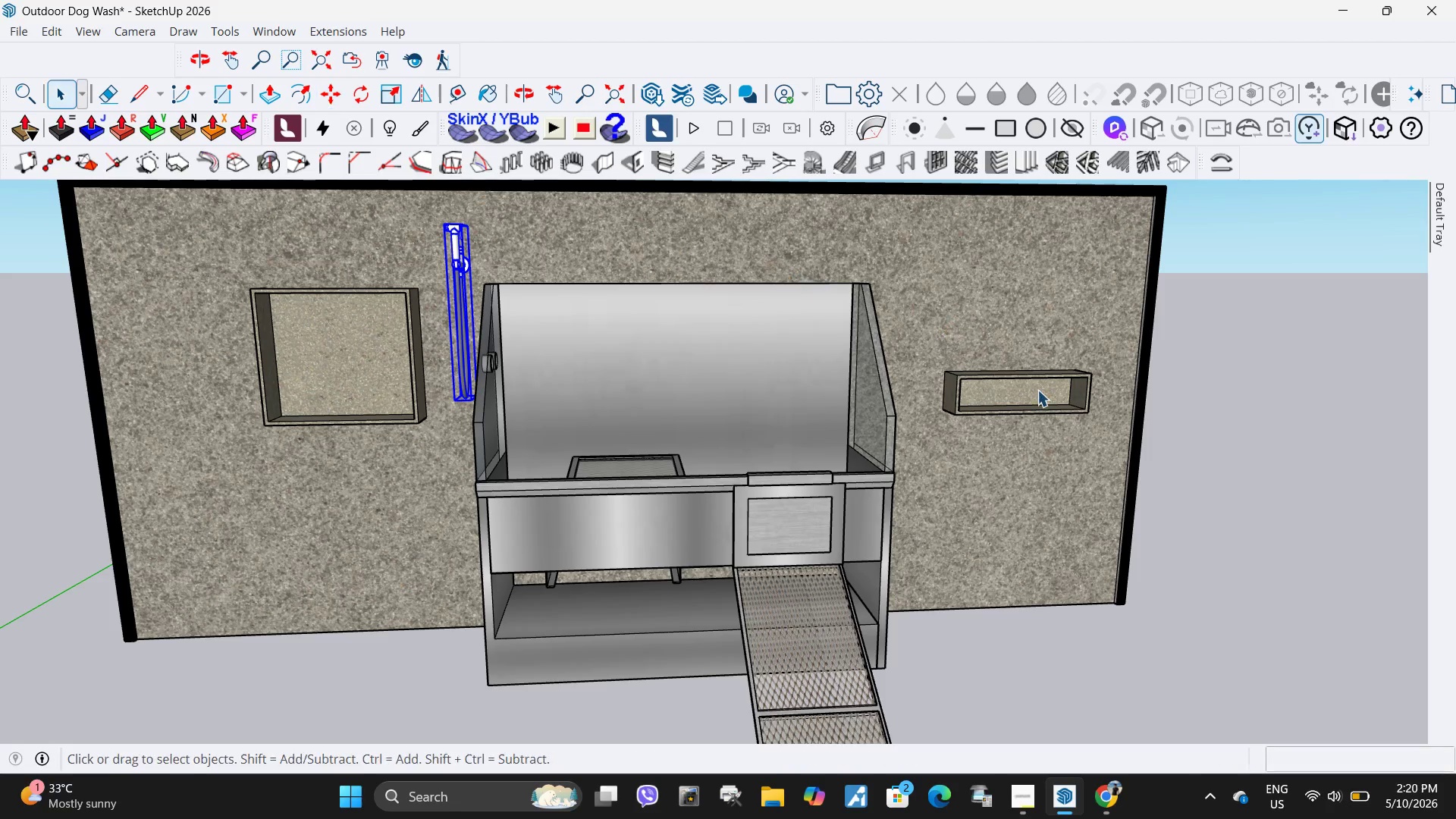 
key(Space)
 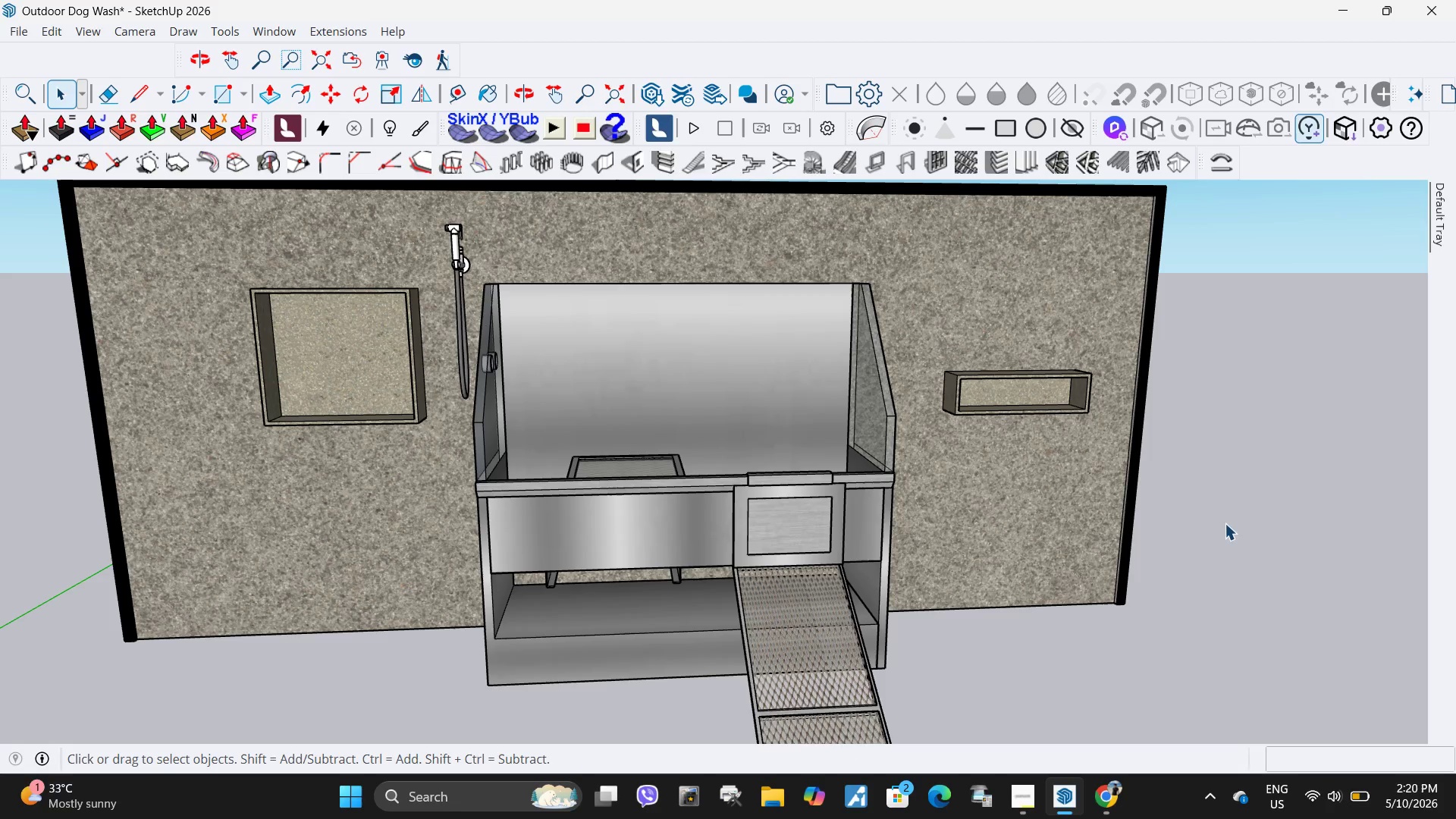 
left_click([1225, 523])
 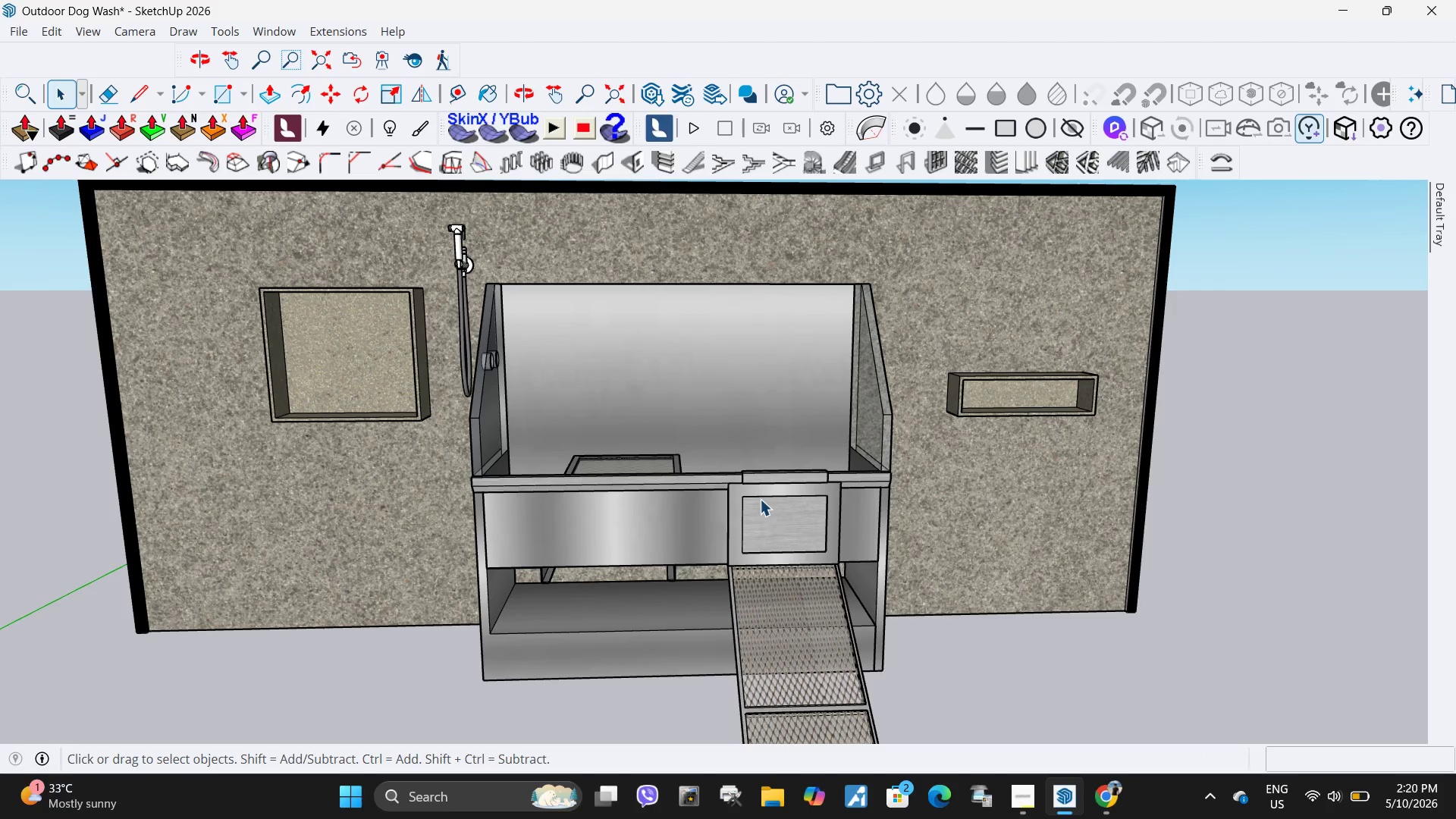 
wait(5.09)
 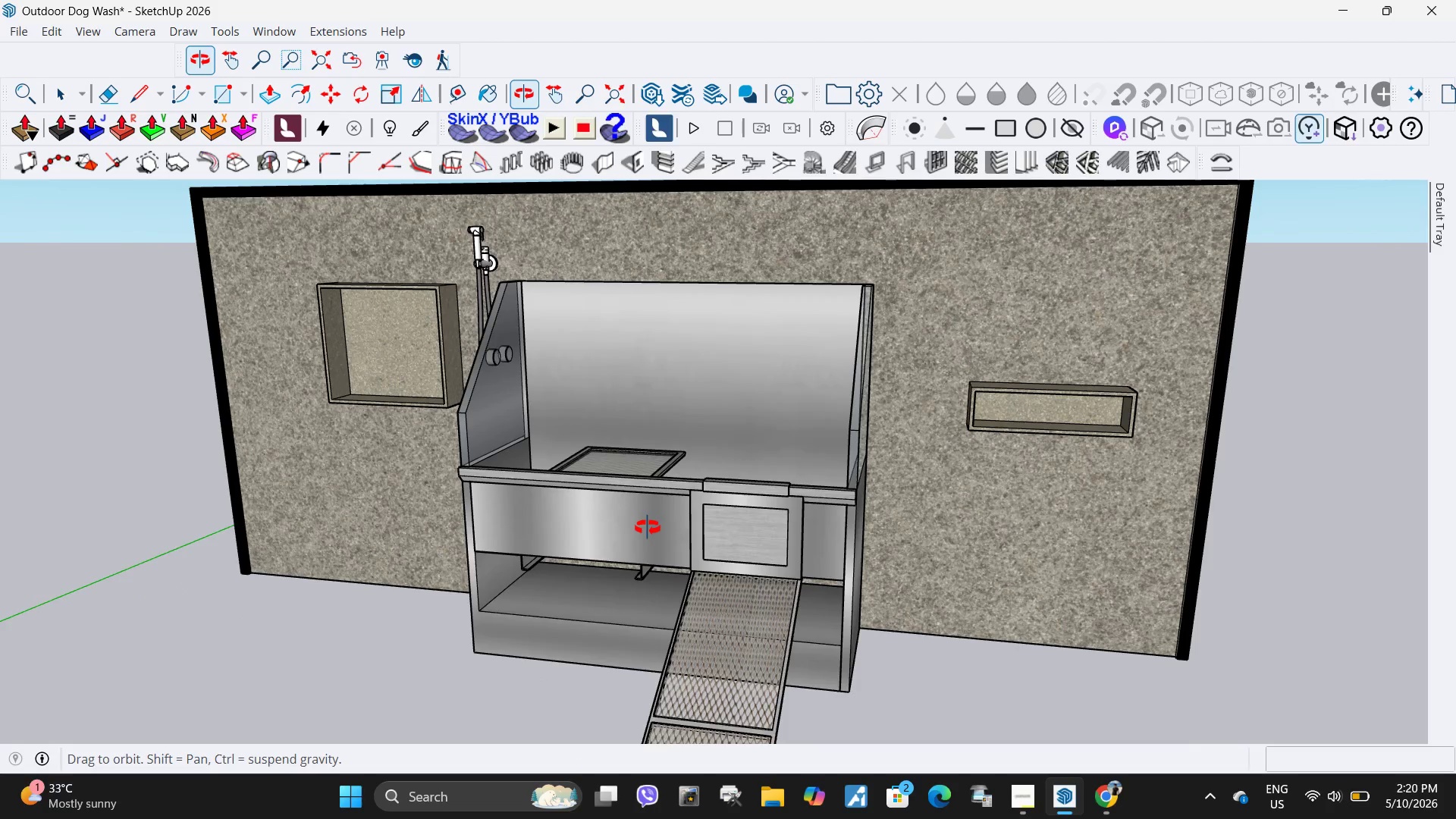 
left_click([17, 29])
 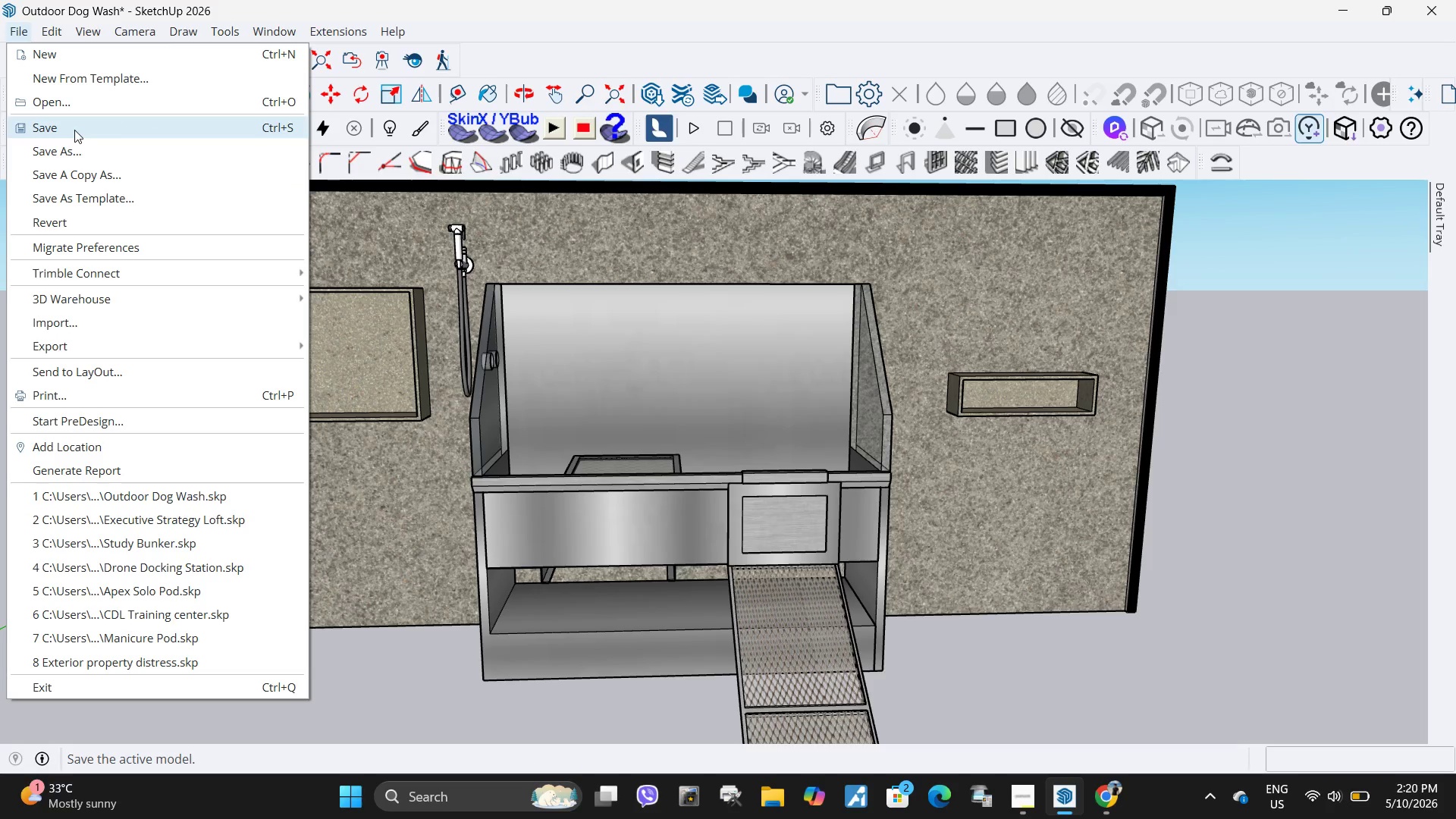 
left_click([74, 130])
 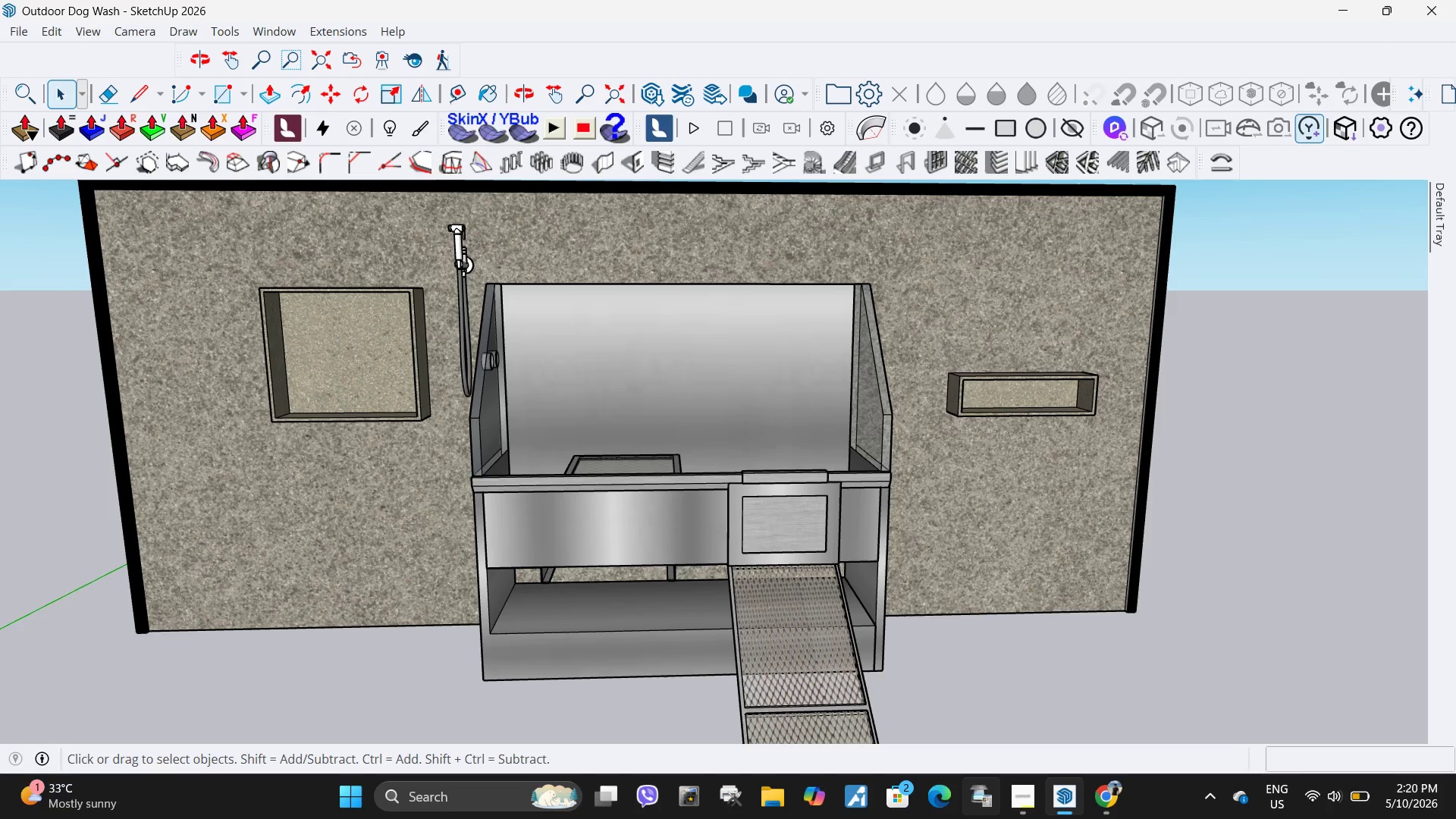 
left_click([1018, 809])